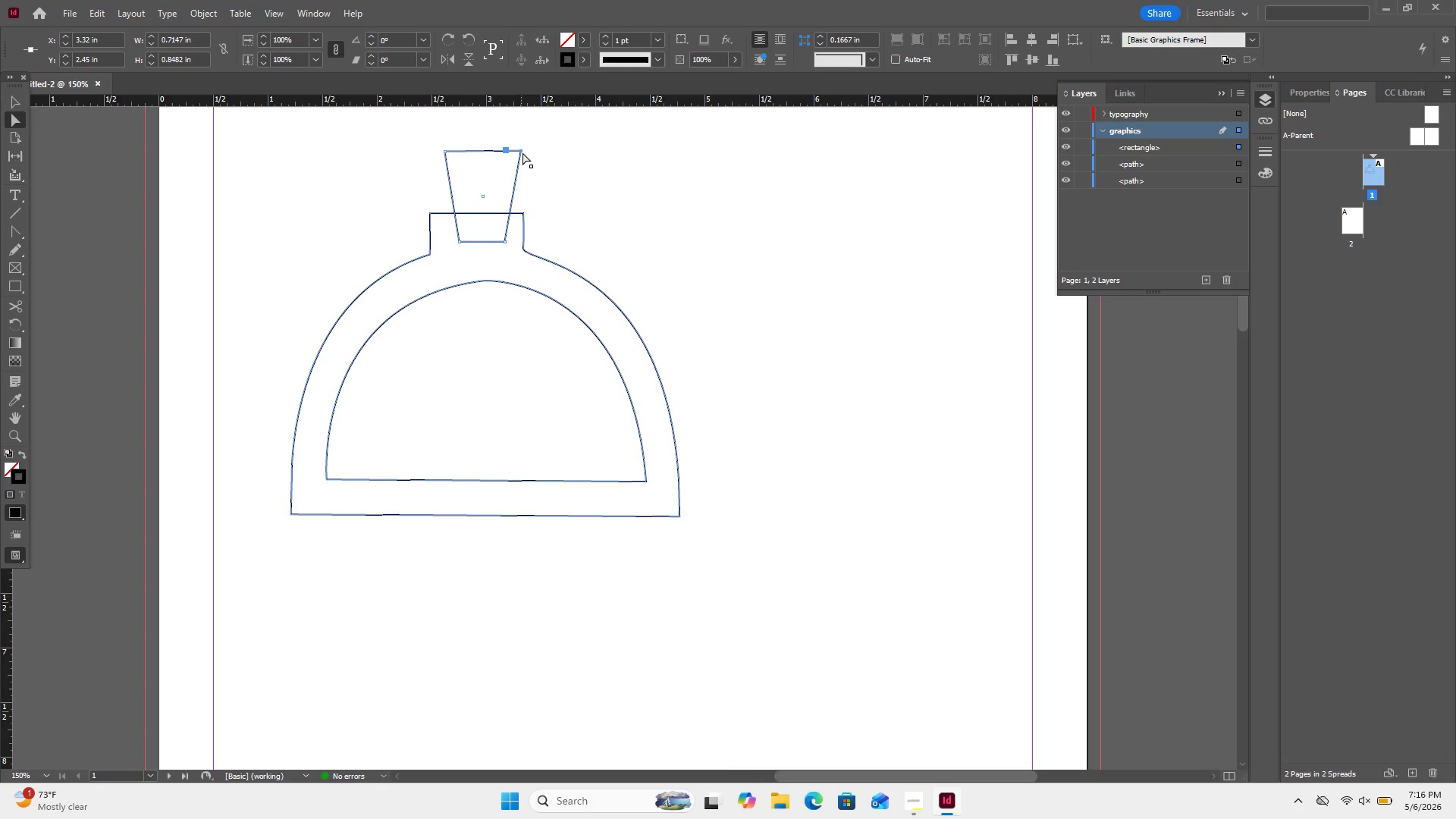 
wait(6.81)
 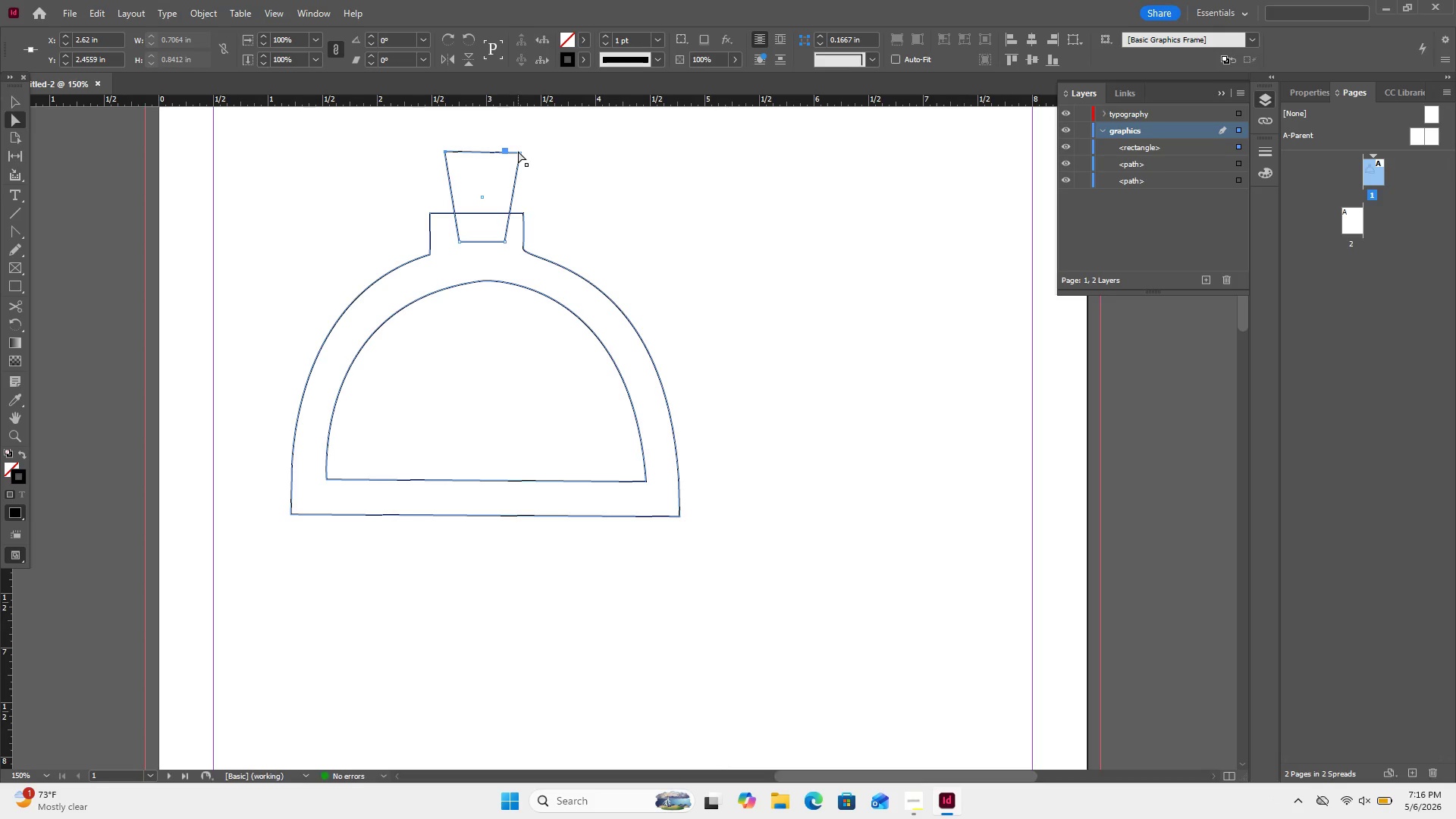 
left_click_drag(start_coordinate=[548, 104], to_coordinate=[543, 148])
 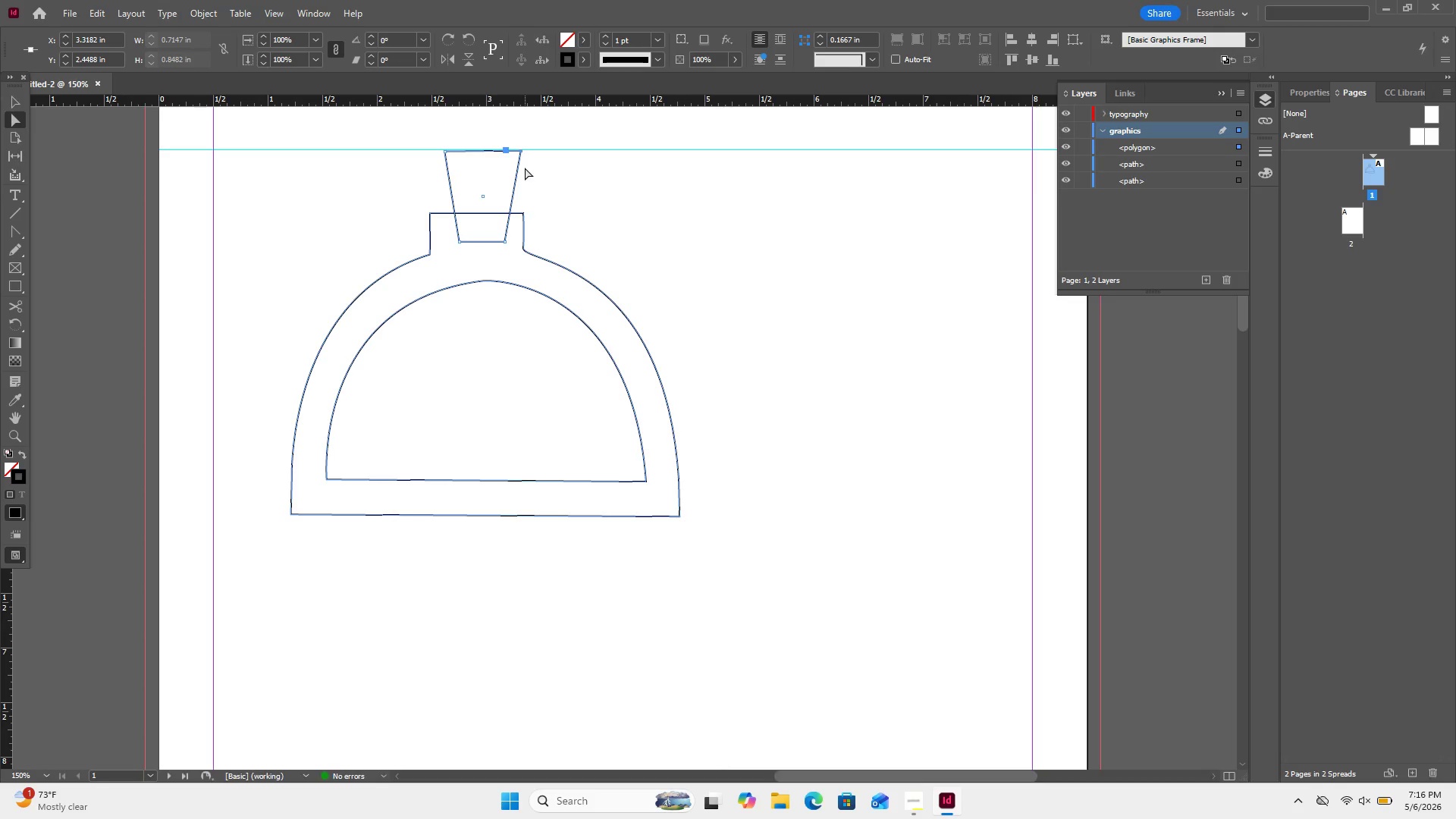 
key(Control+Equal)
 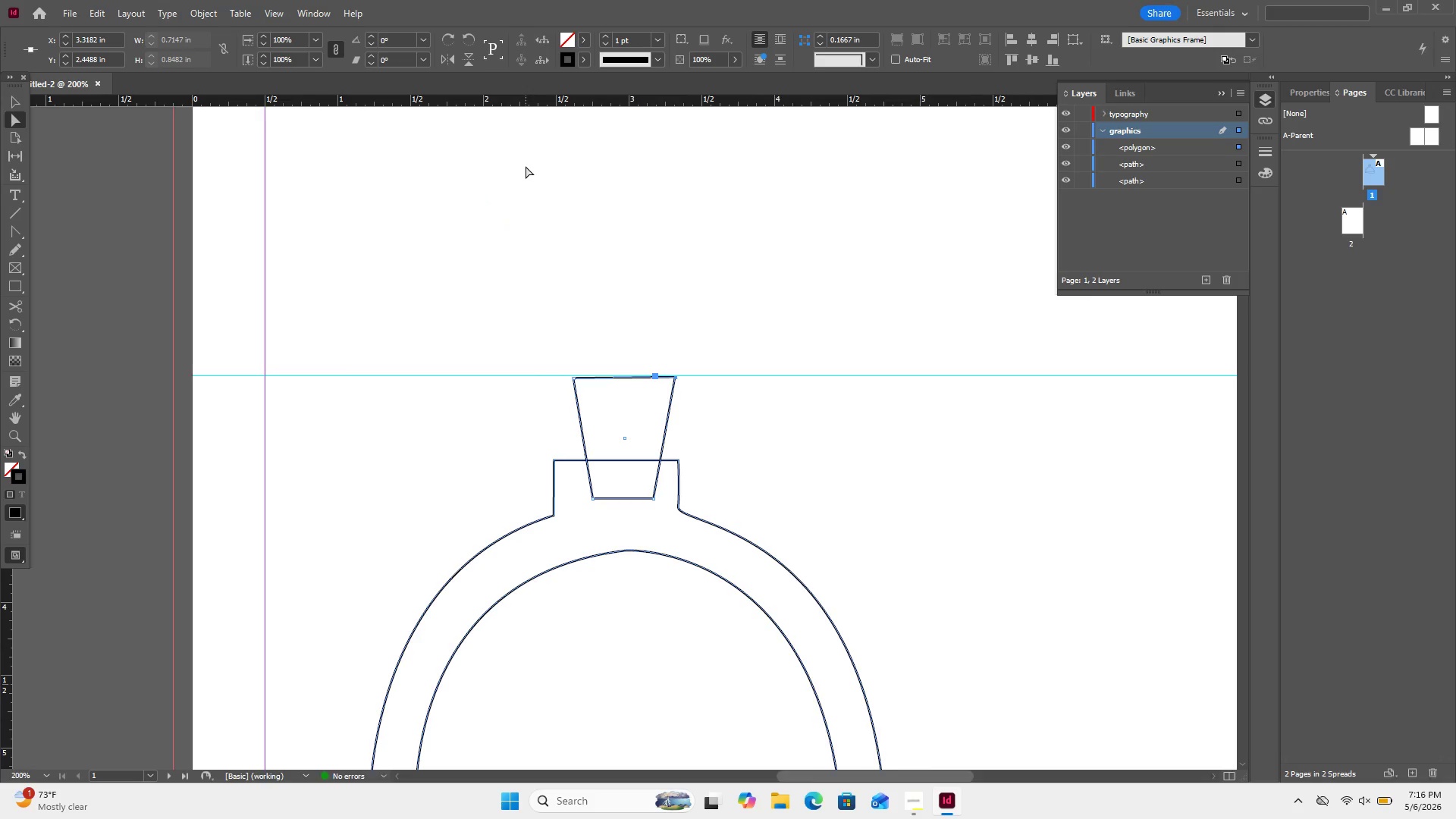 
key(Control+Equal)
 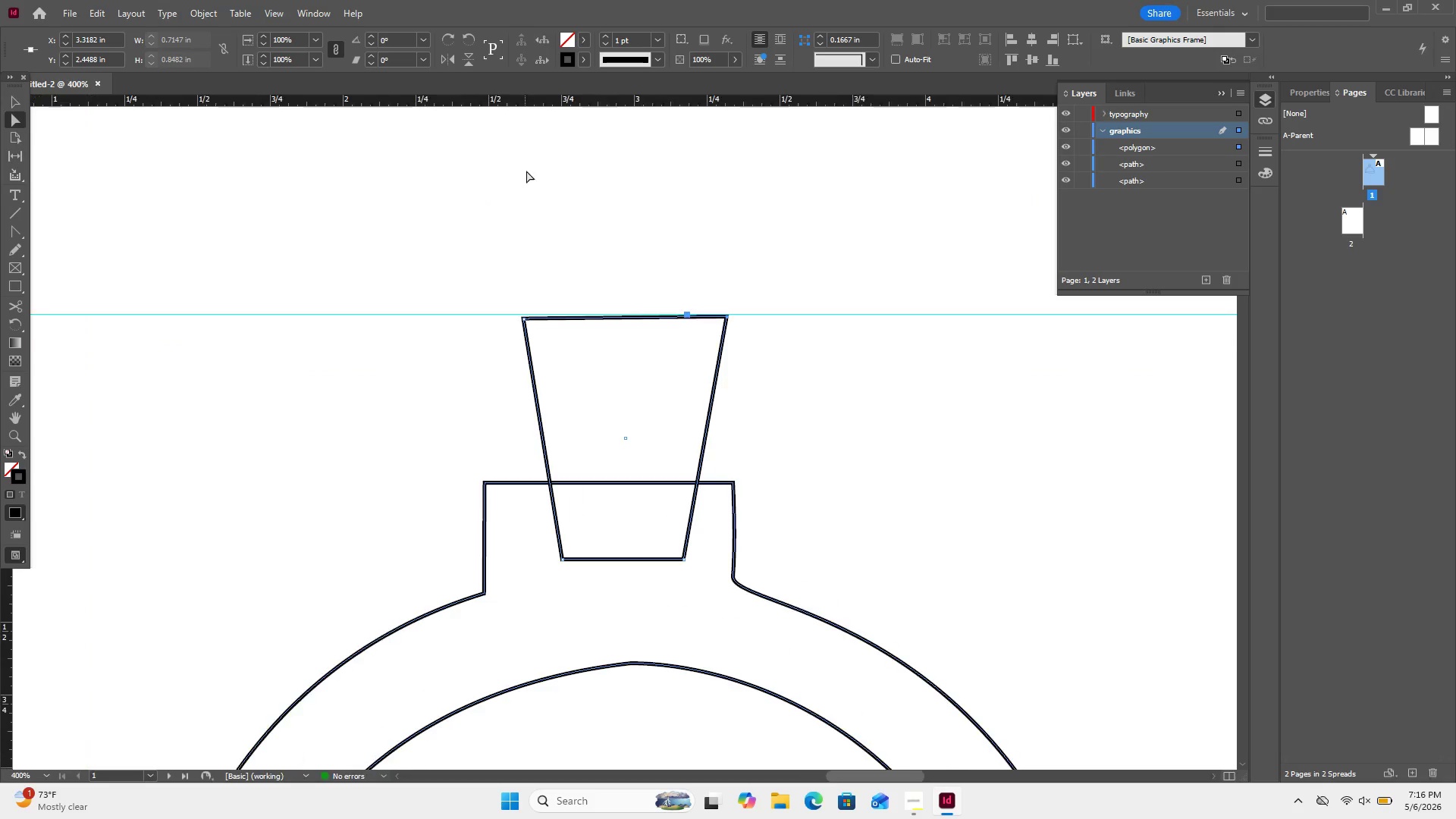 
key(Control+Equal)
 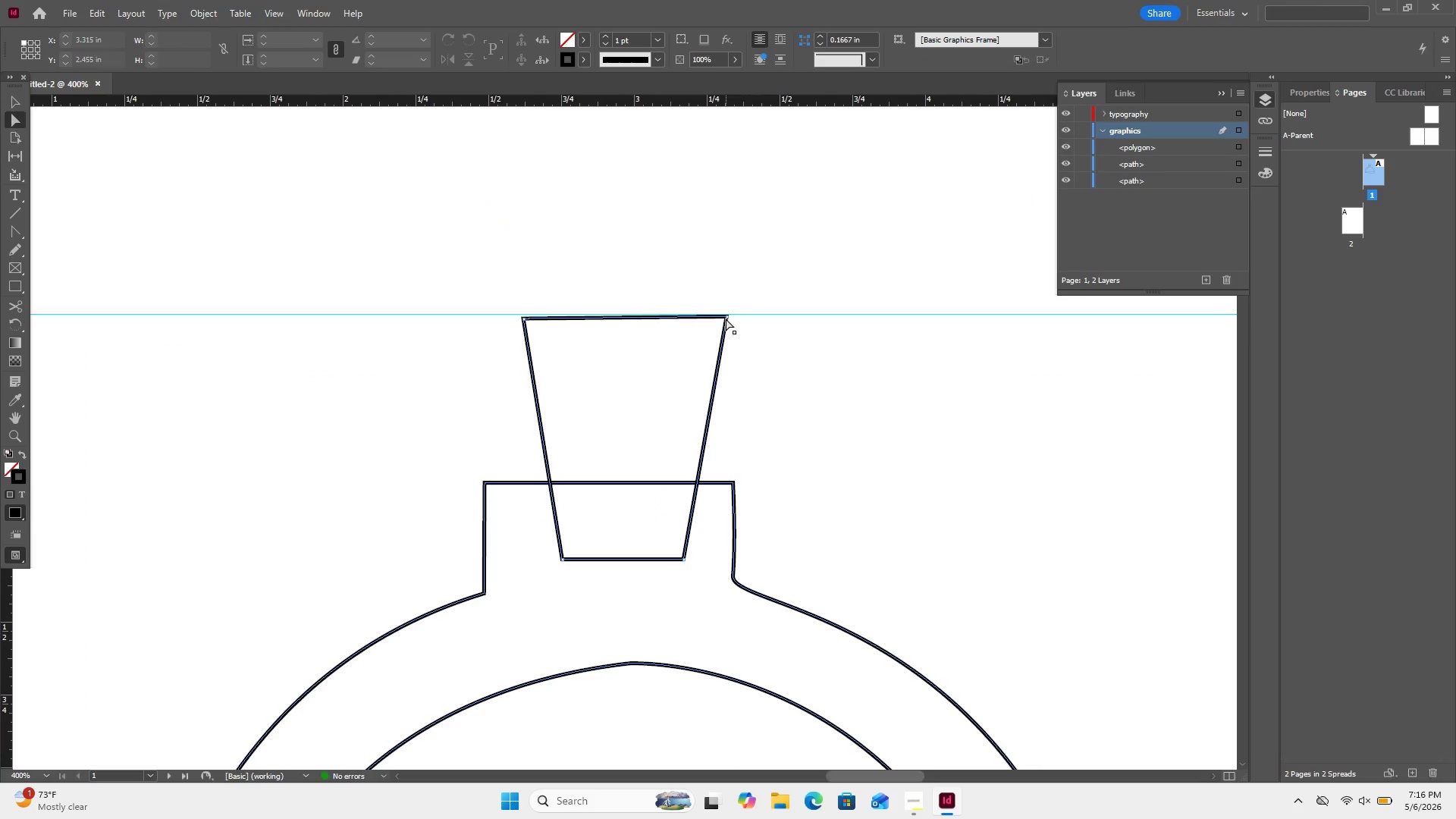 
left_click_drag(start_coordinate=[726, 318], to_coordinate=[719, 320])
 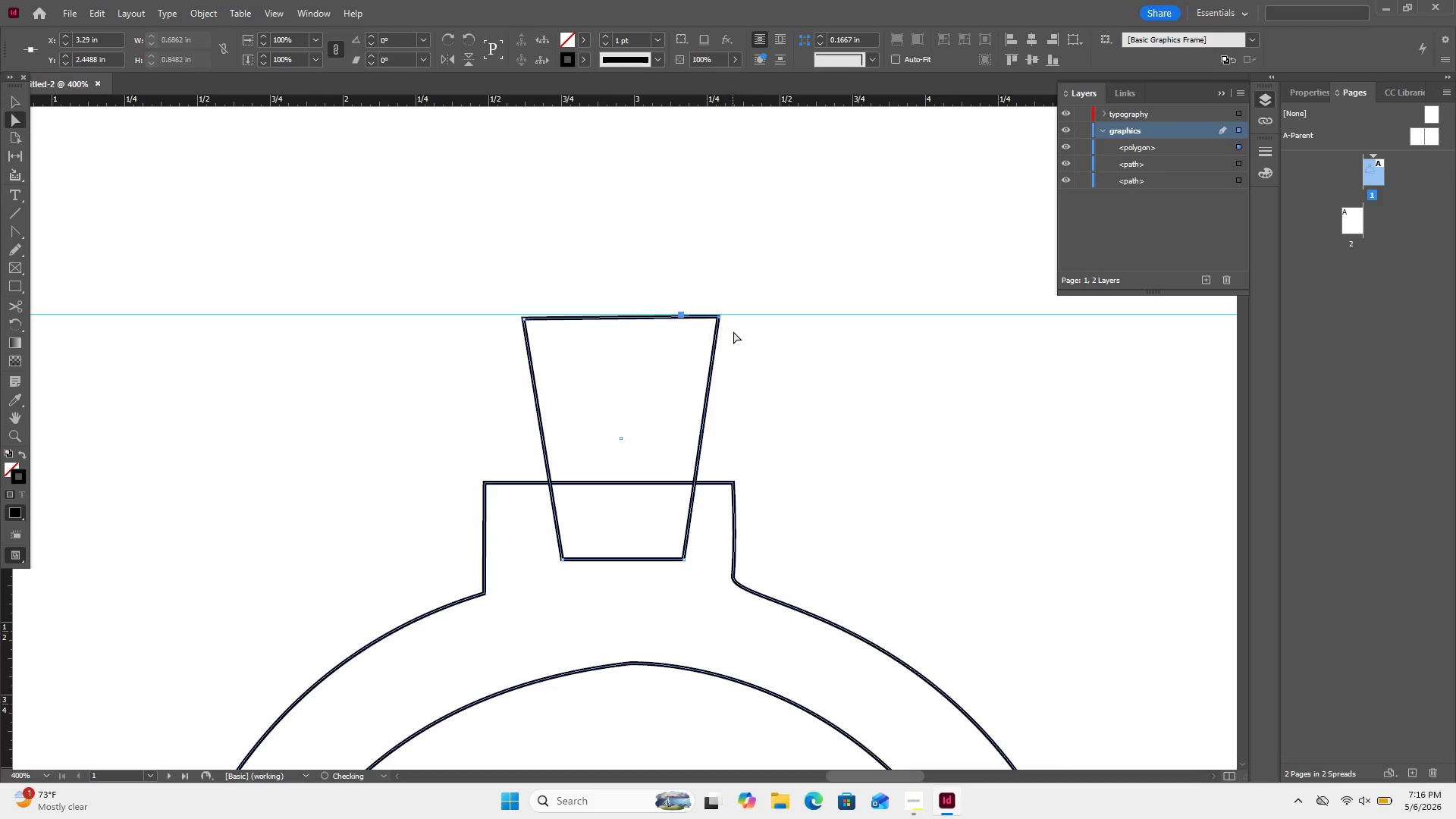 
hold_key(key=ShiftLeft, duration=11.28)
 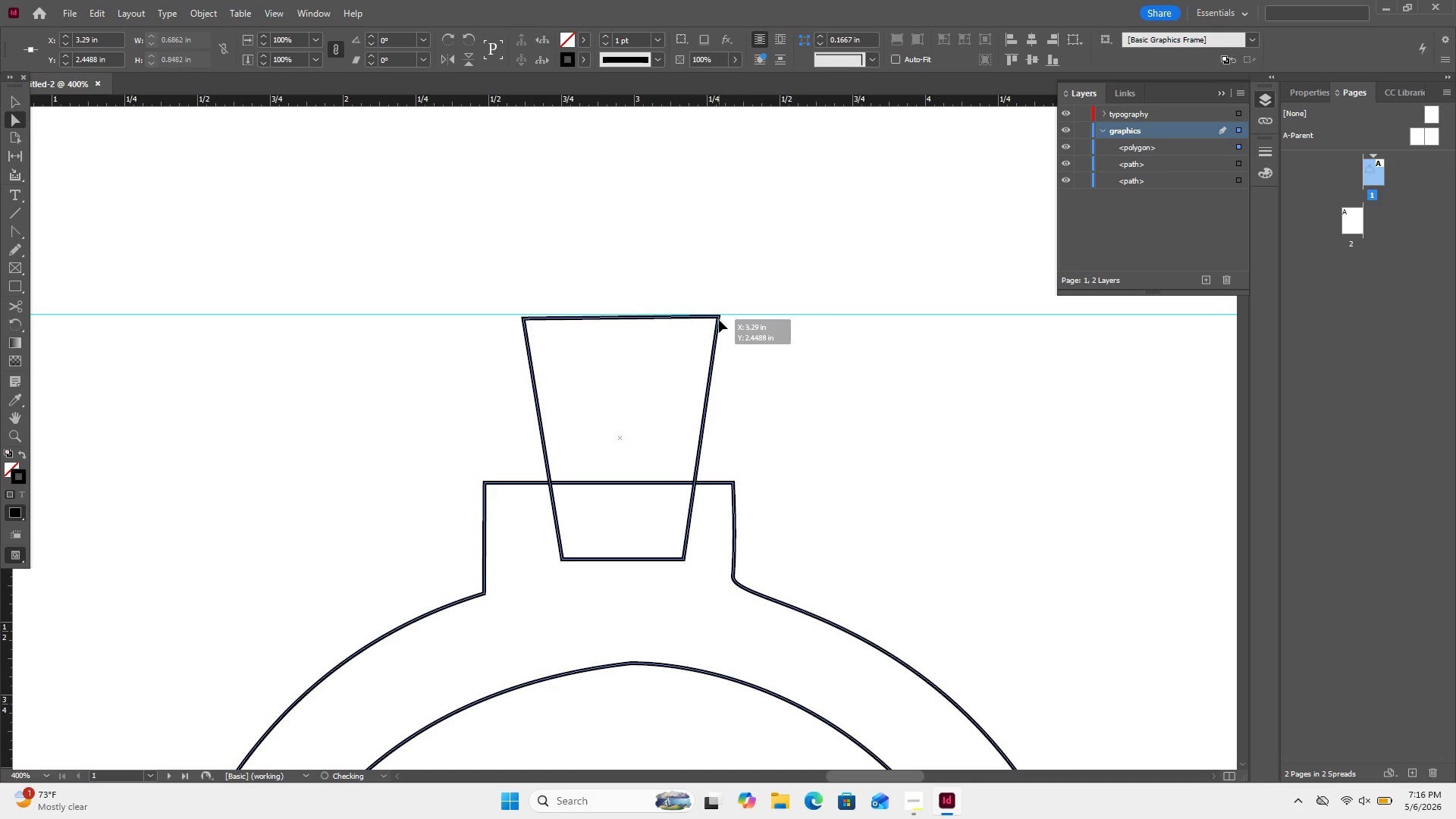 
hold_key(key=ShiftLeft, duration=1.23)
 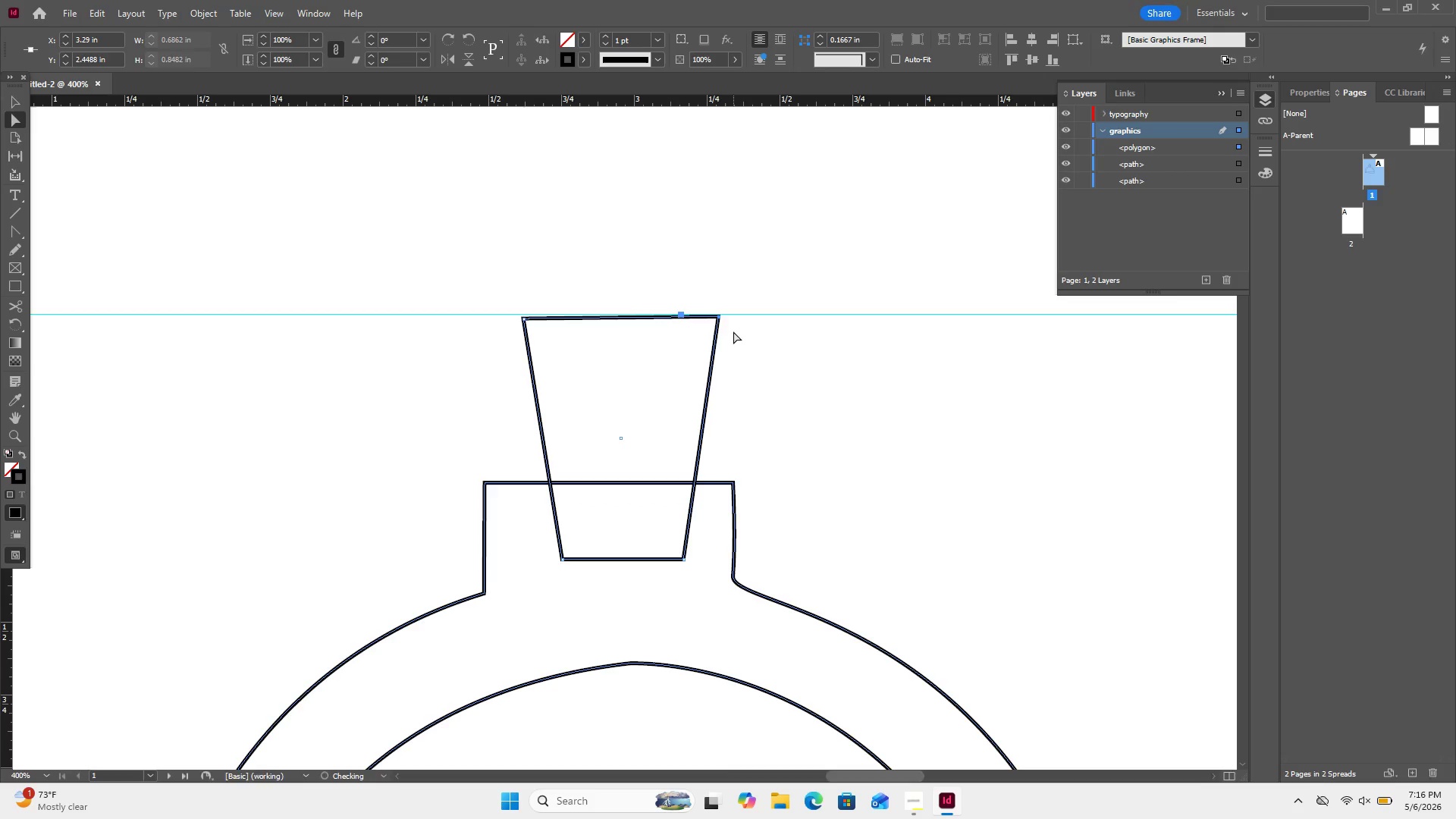 
left_click([733, 331])
 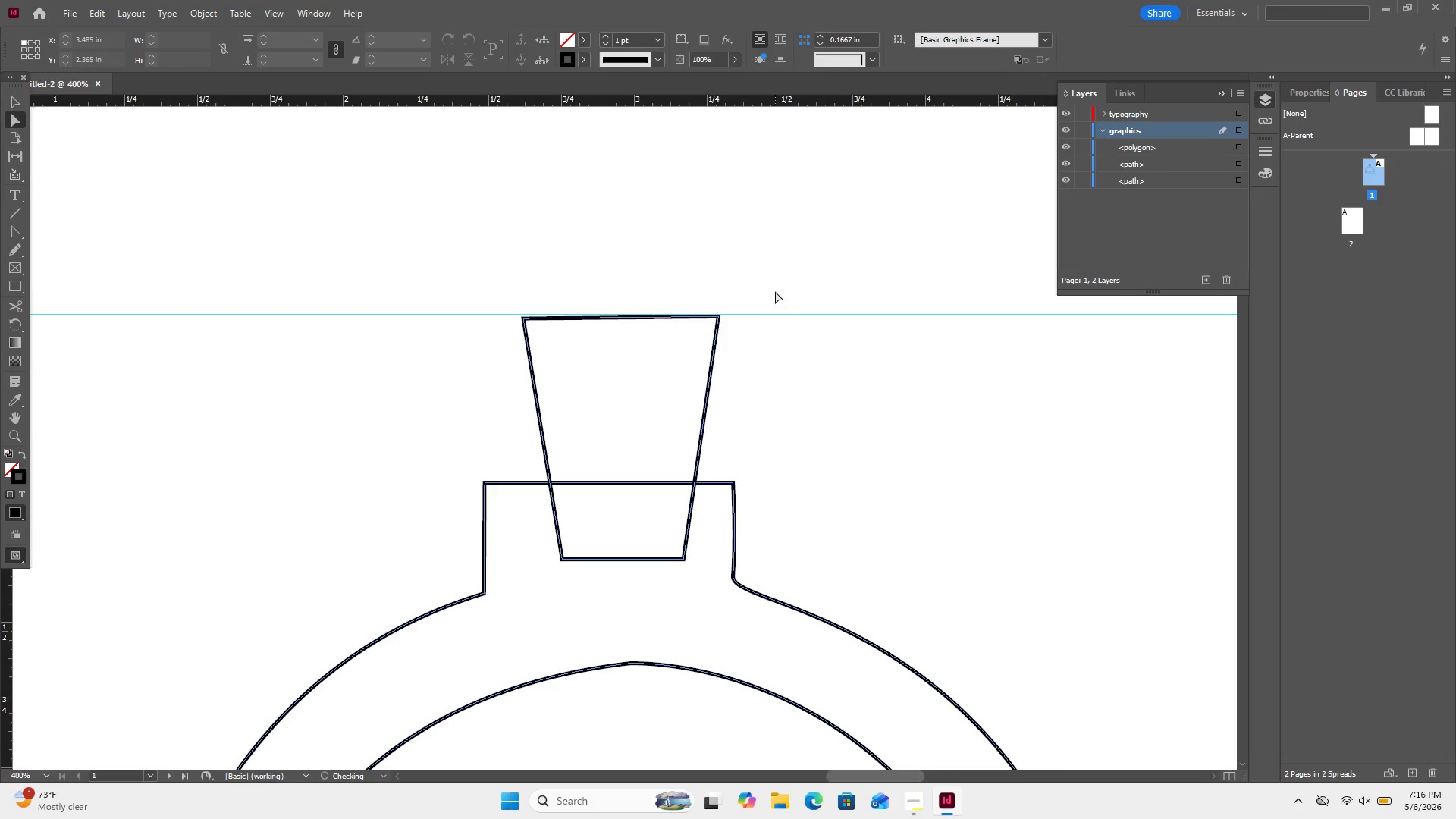 
left_click_drag(start_coordinate=[776, 291], to_coordinate=[798, 358])
 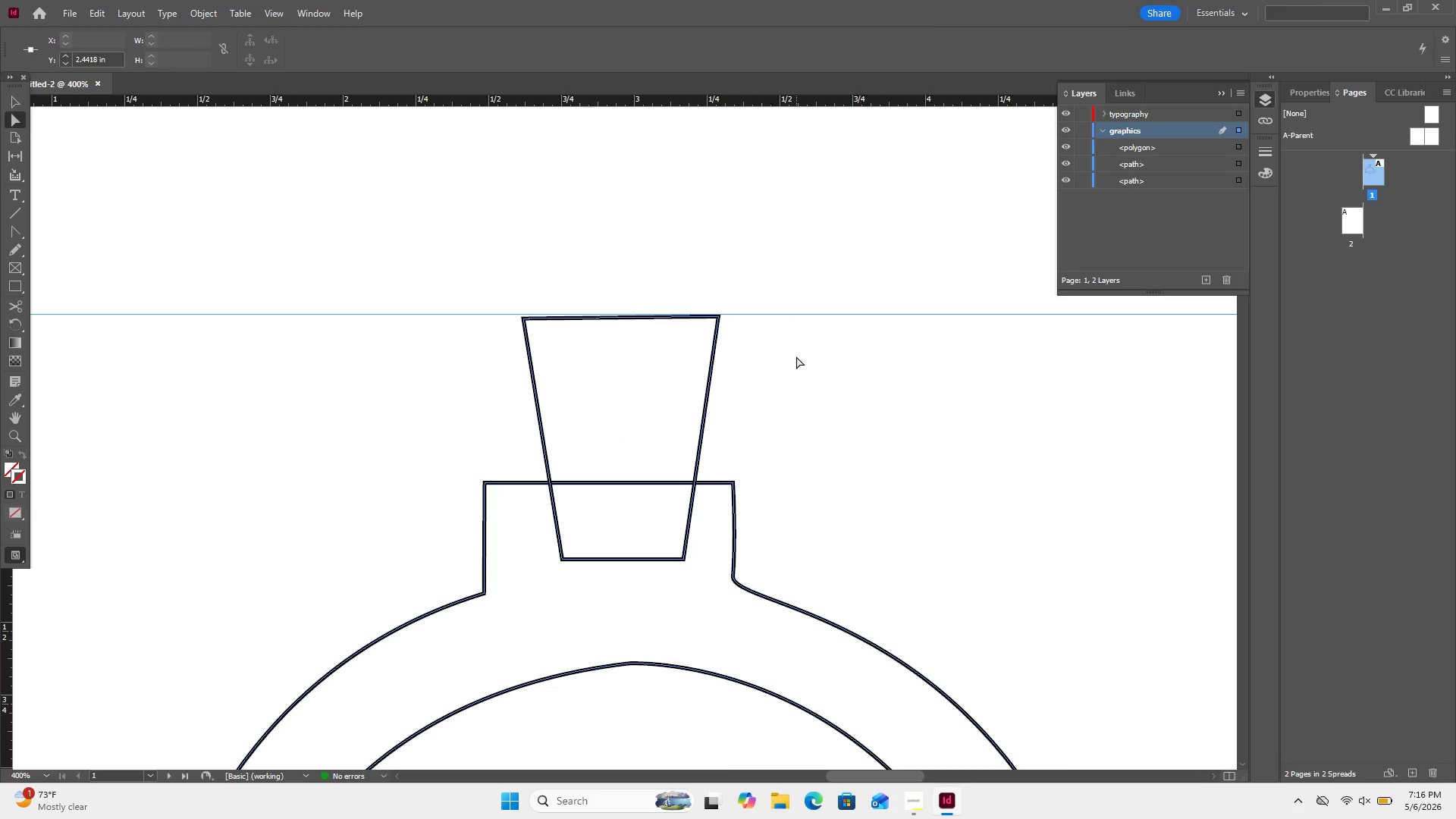 
key(Delete)
 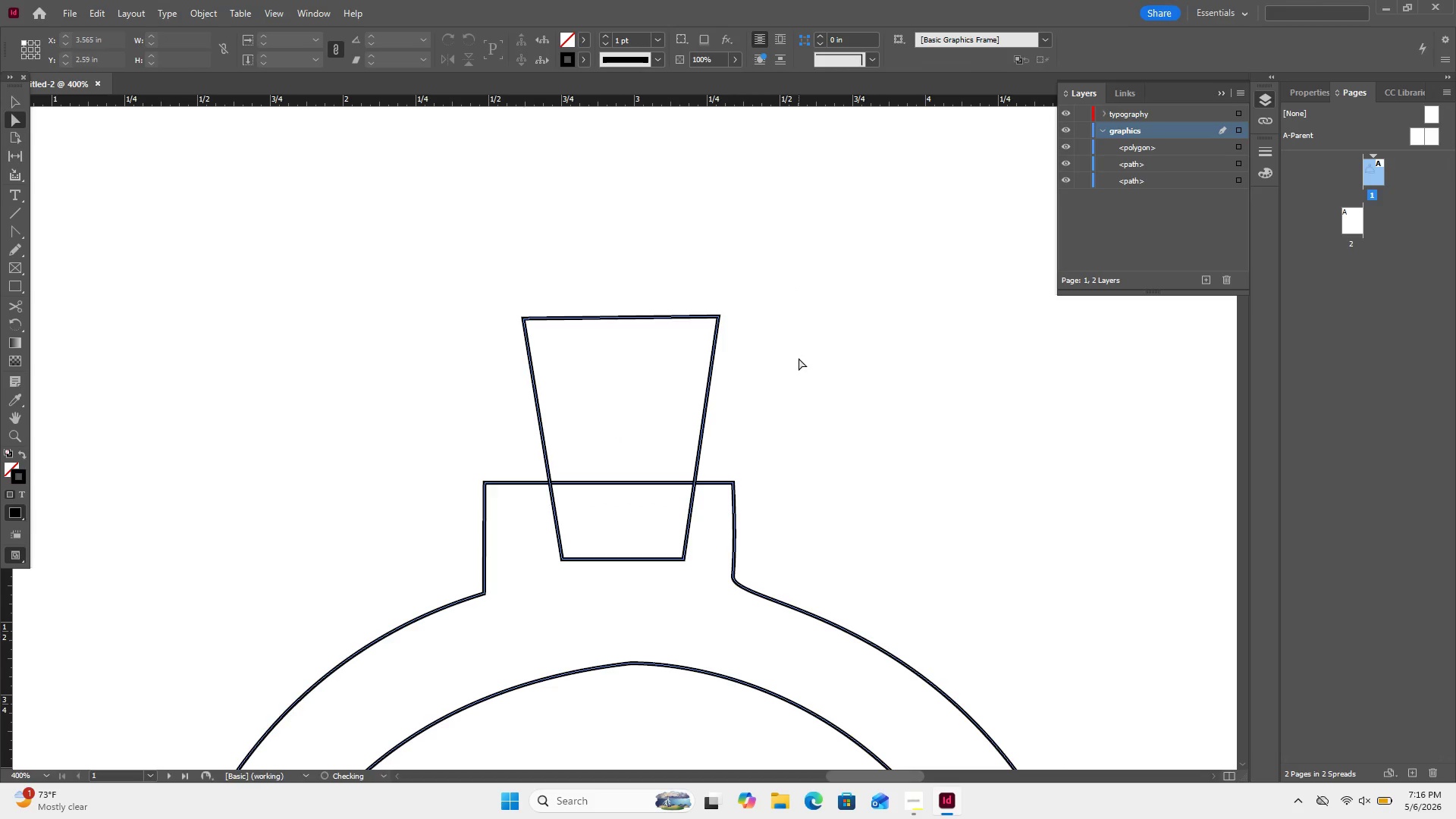 
key(Control+Minus)
 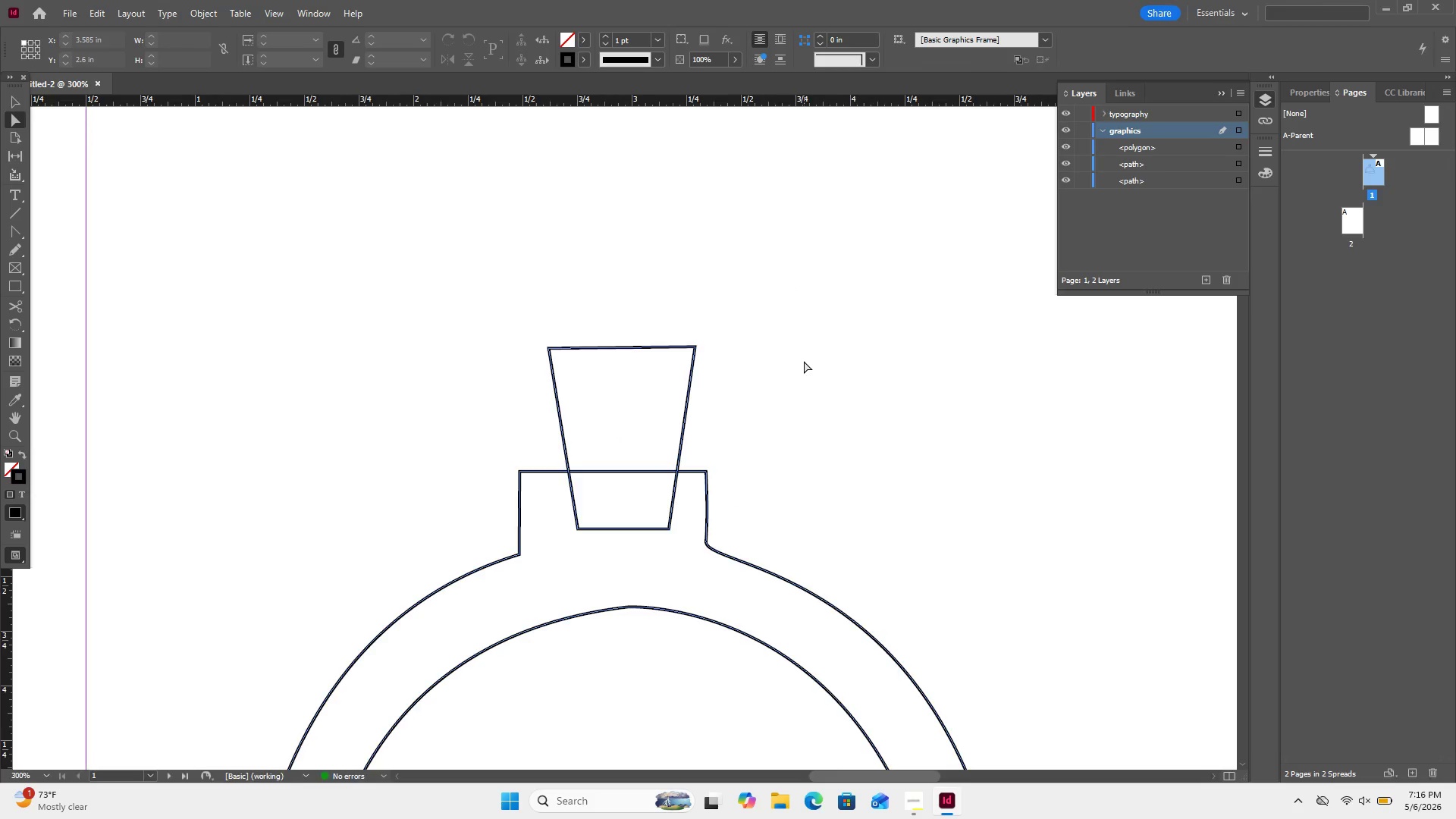 
key(Control+Minus)
 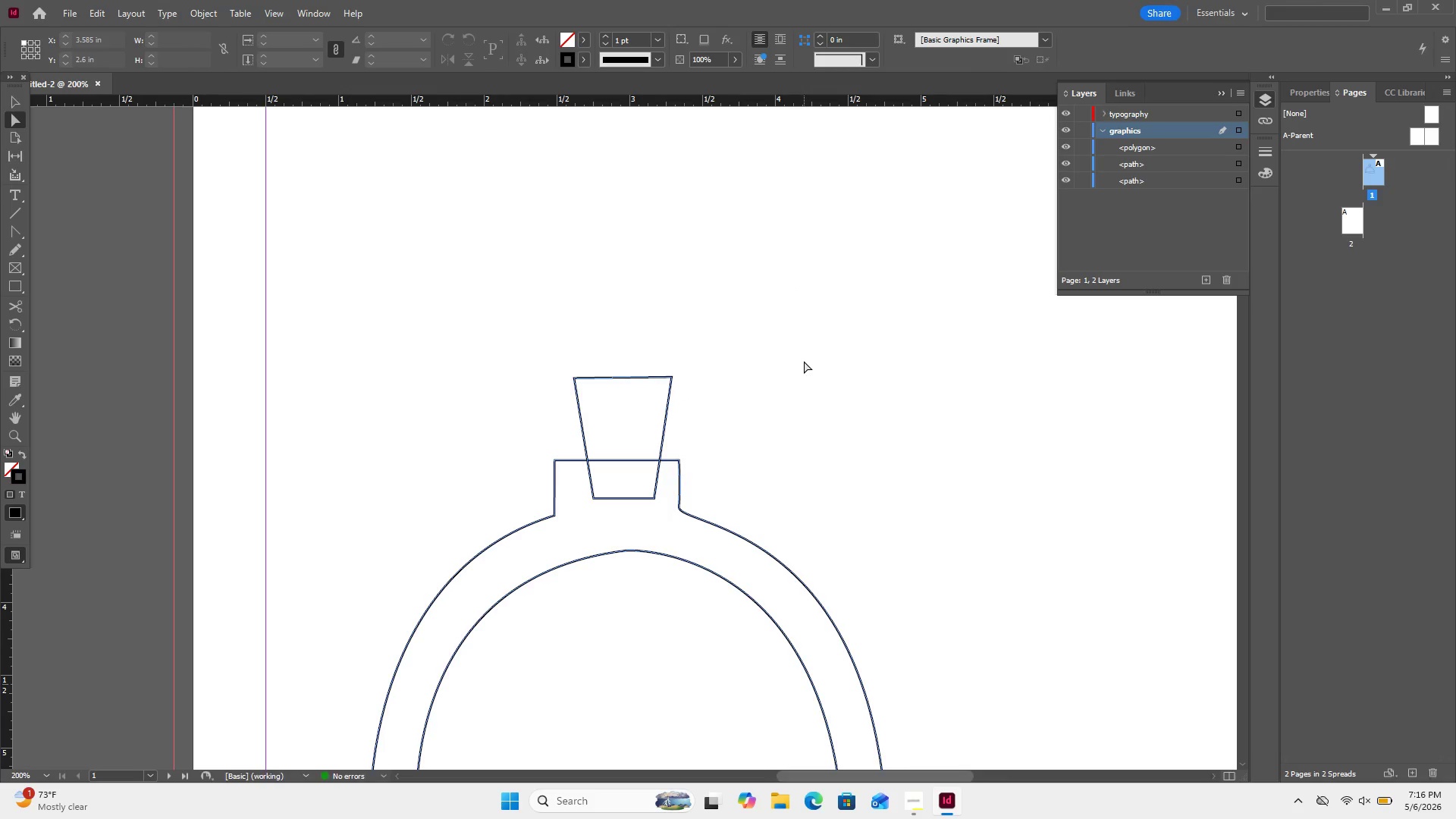 
key(Control+Minus)
 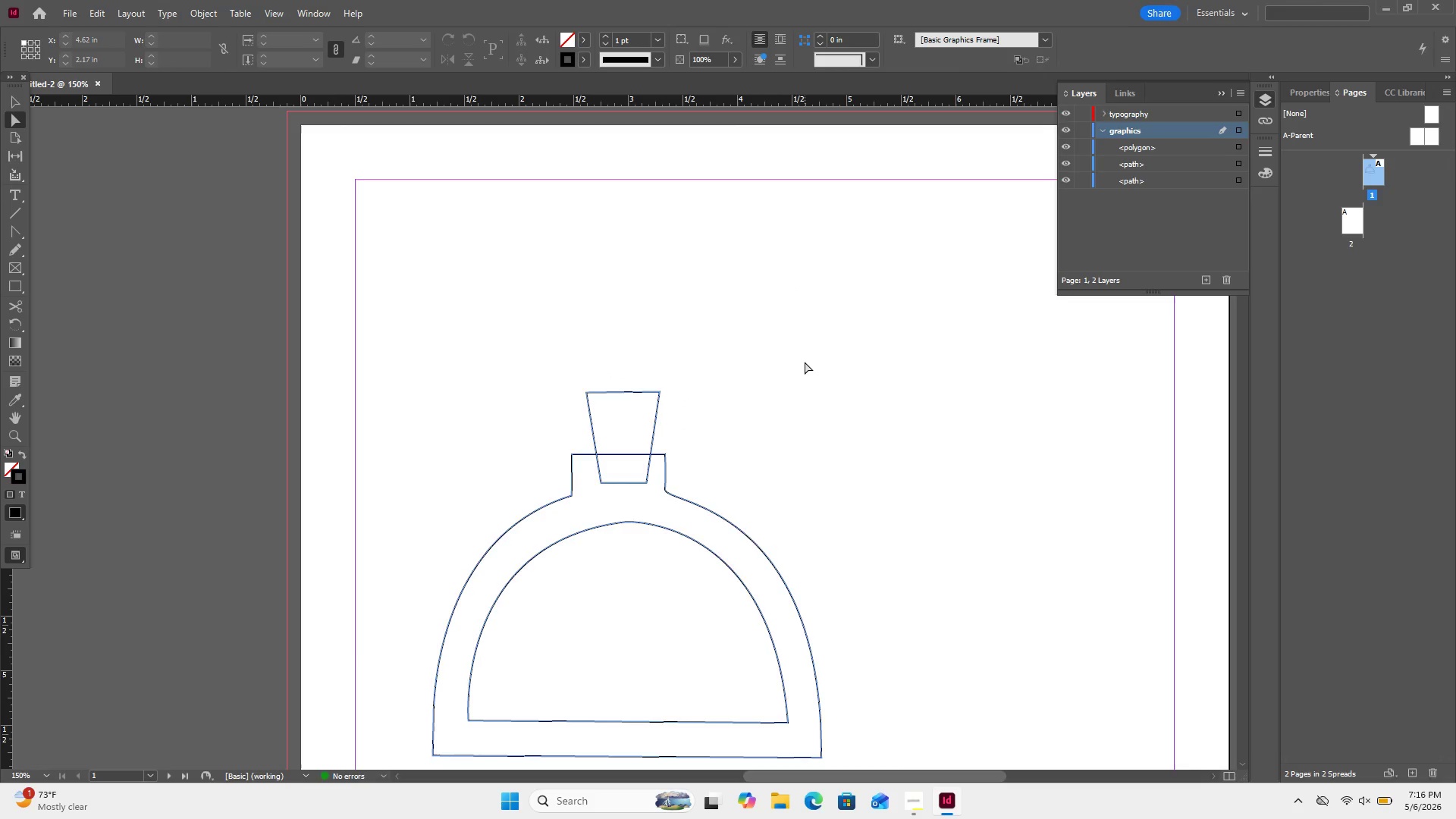 
scroll: coordinate [805, 362], scroll_direction: down, amount: 1.0
 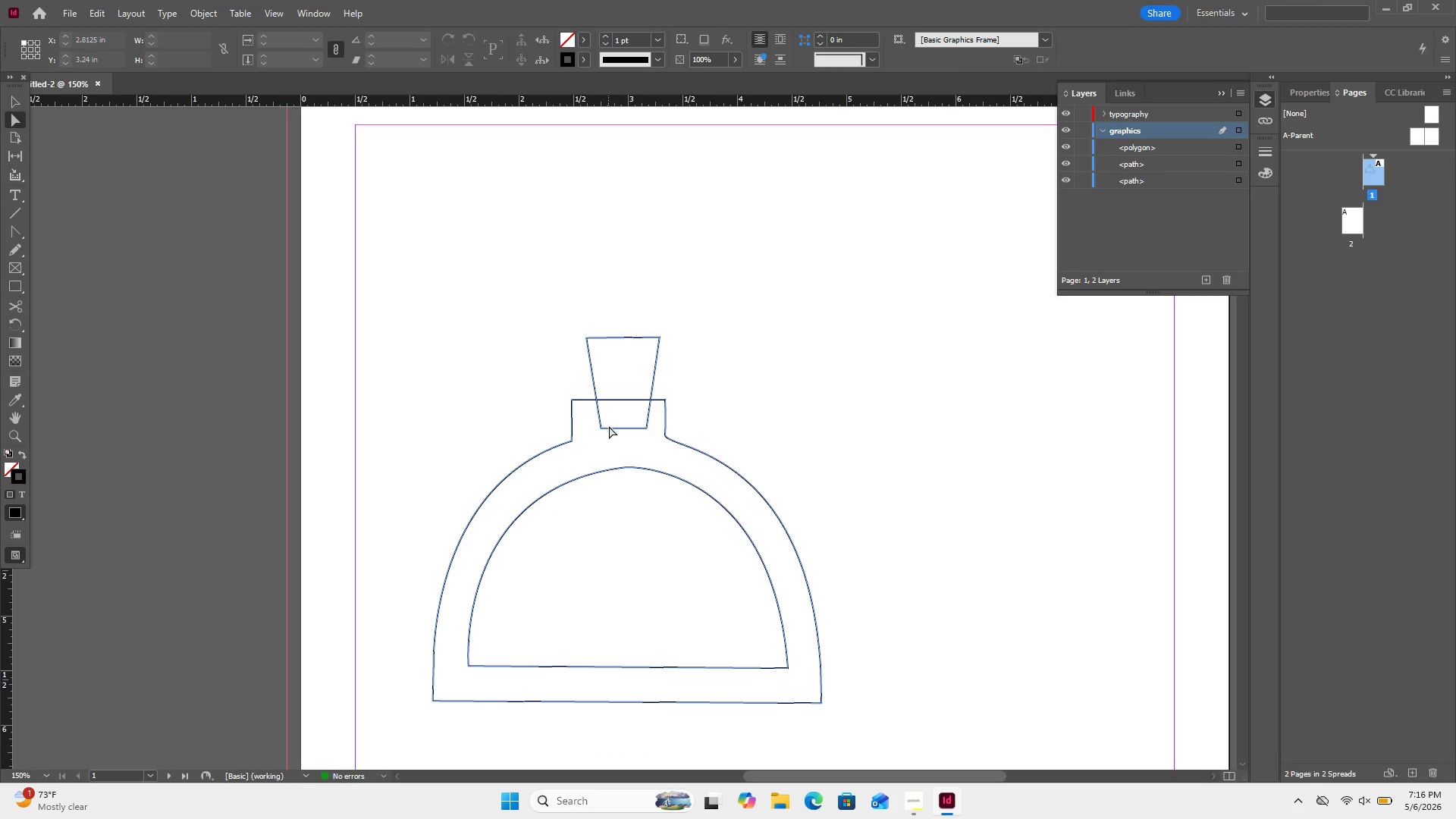 
left_click([609, 426])
 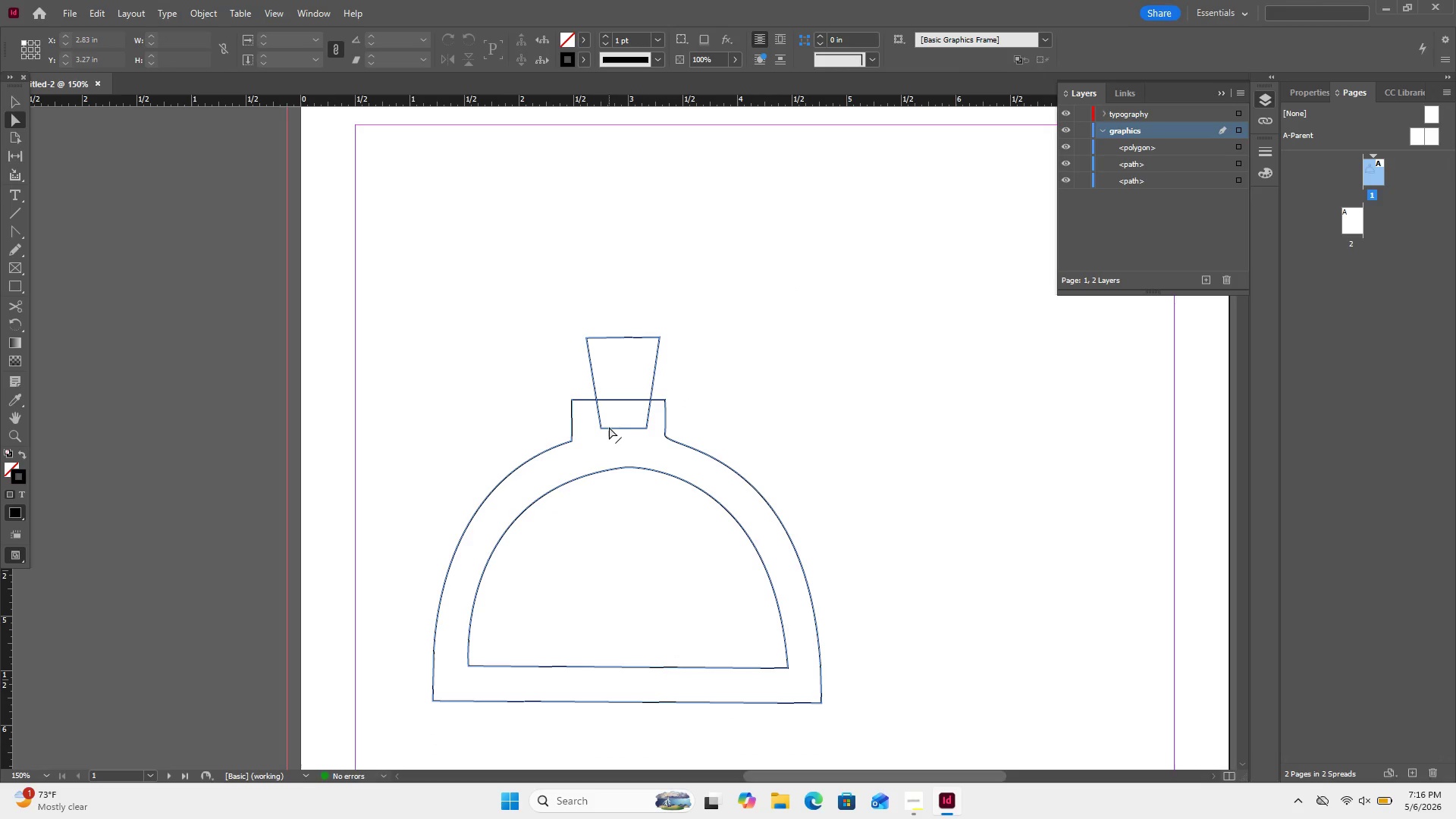 
key(ArrowLeft)
 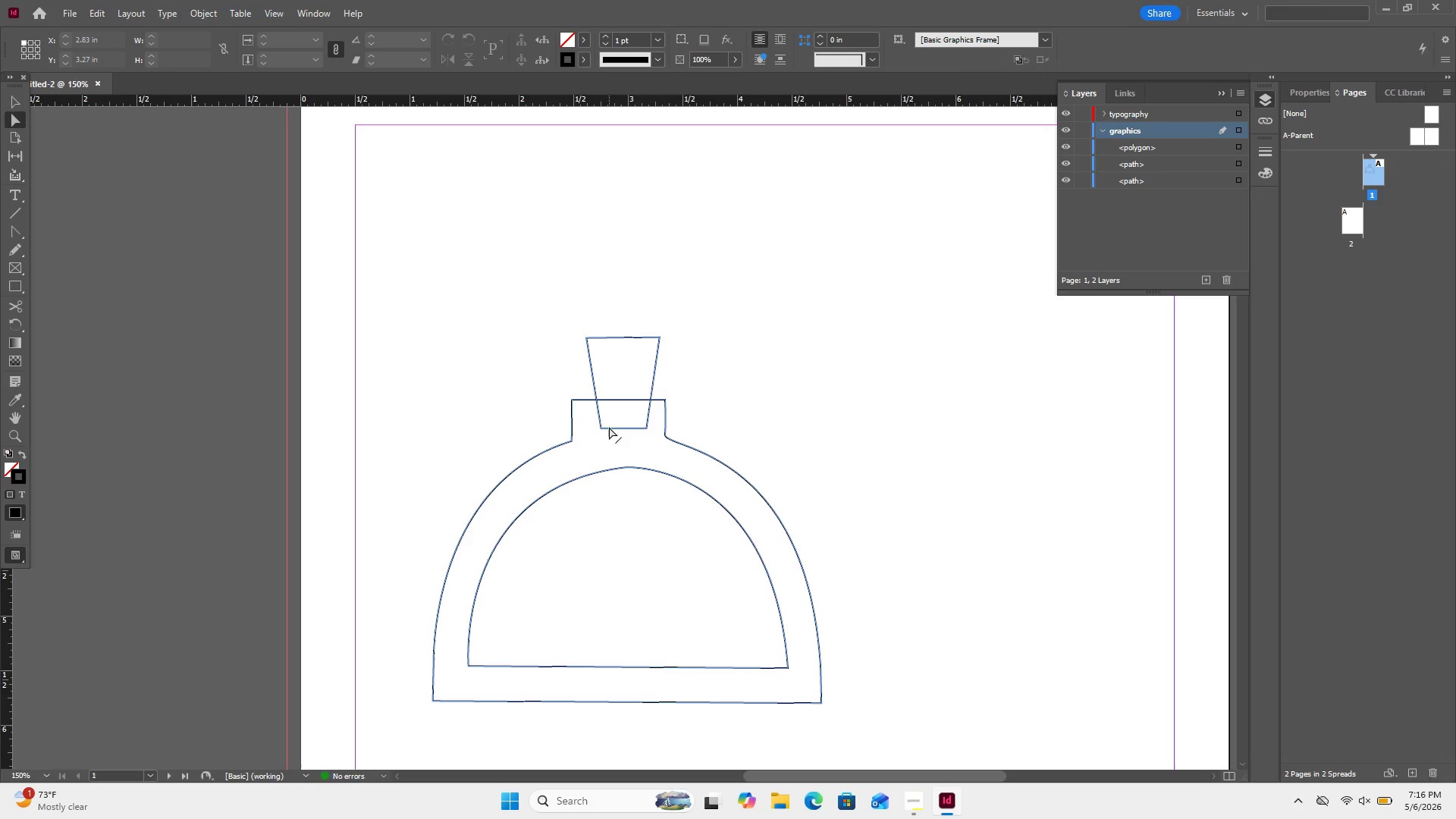 
key(ArrowLeft)
 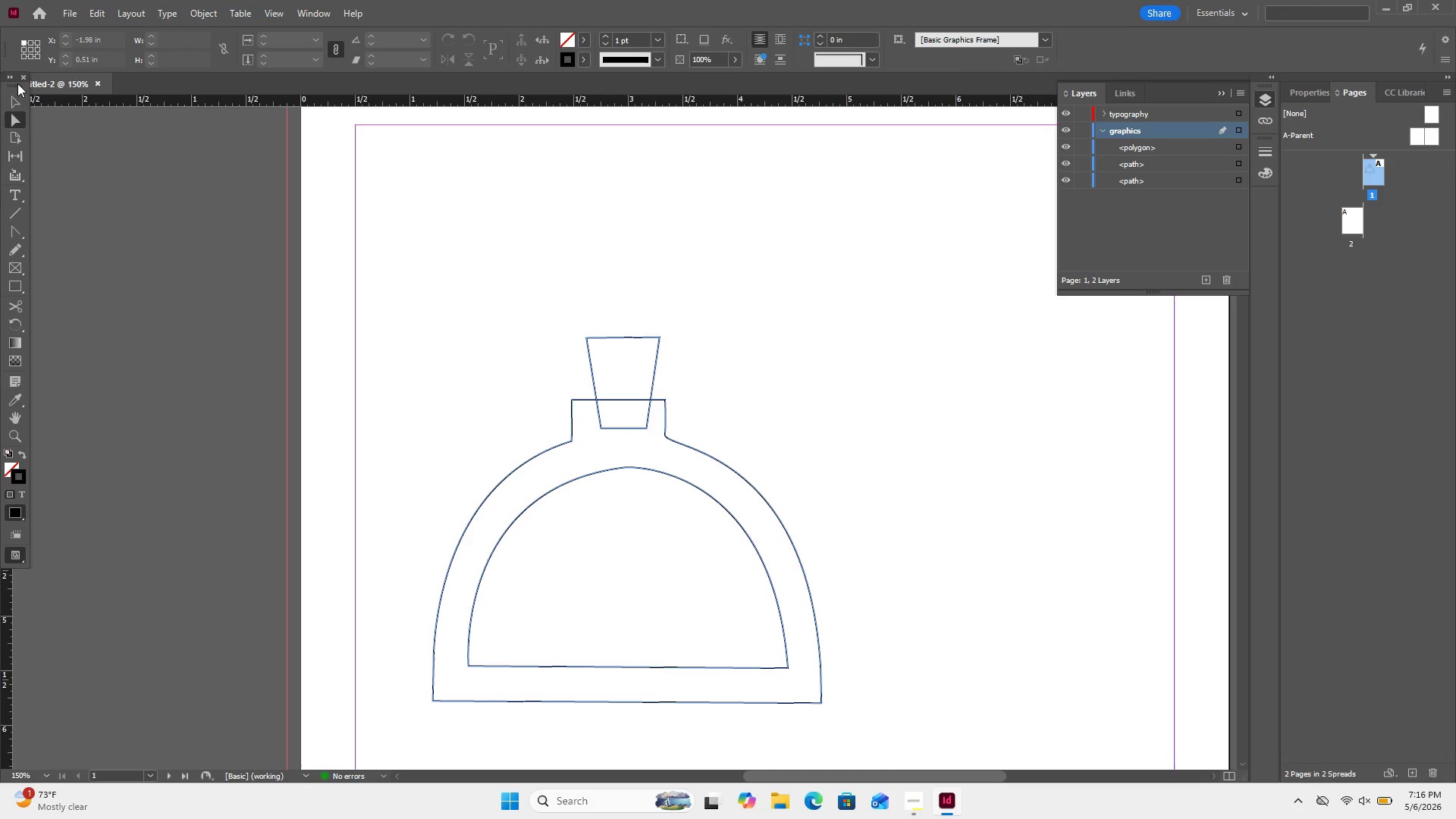 
left_click([8, 95])
 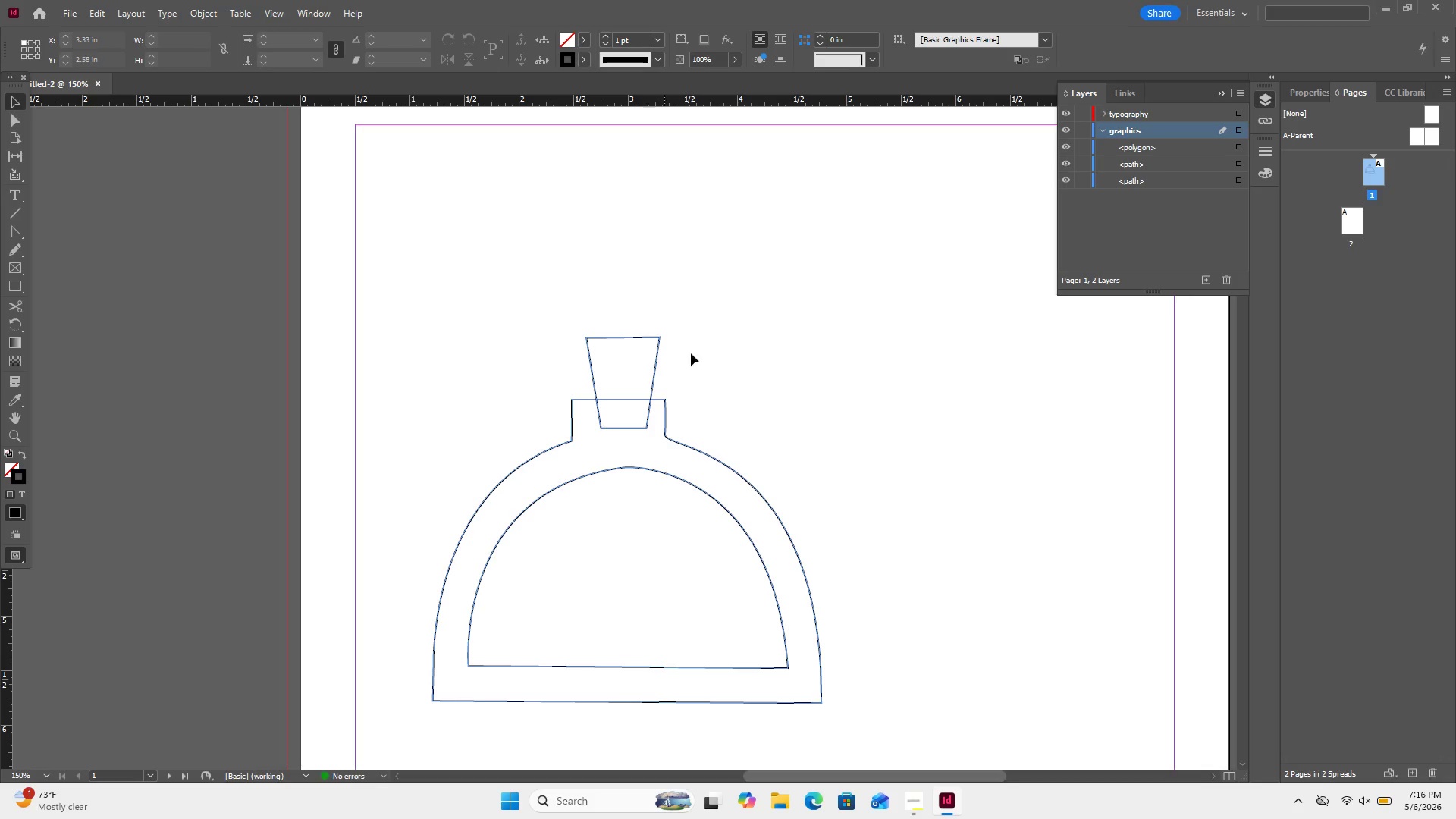 
left_click_drag(start_coordinate=[760, 353], to_coordinate=[513, 334])
 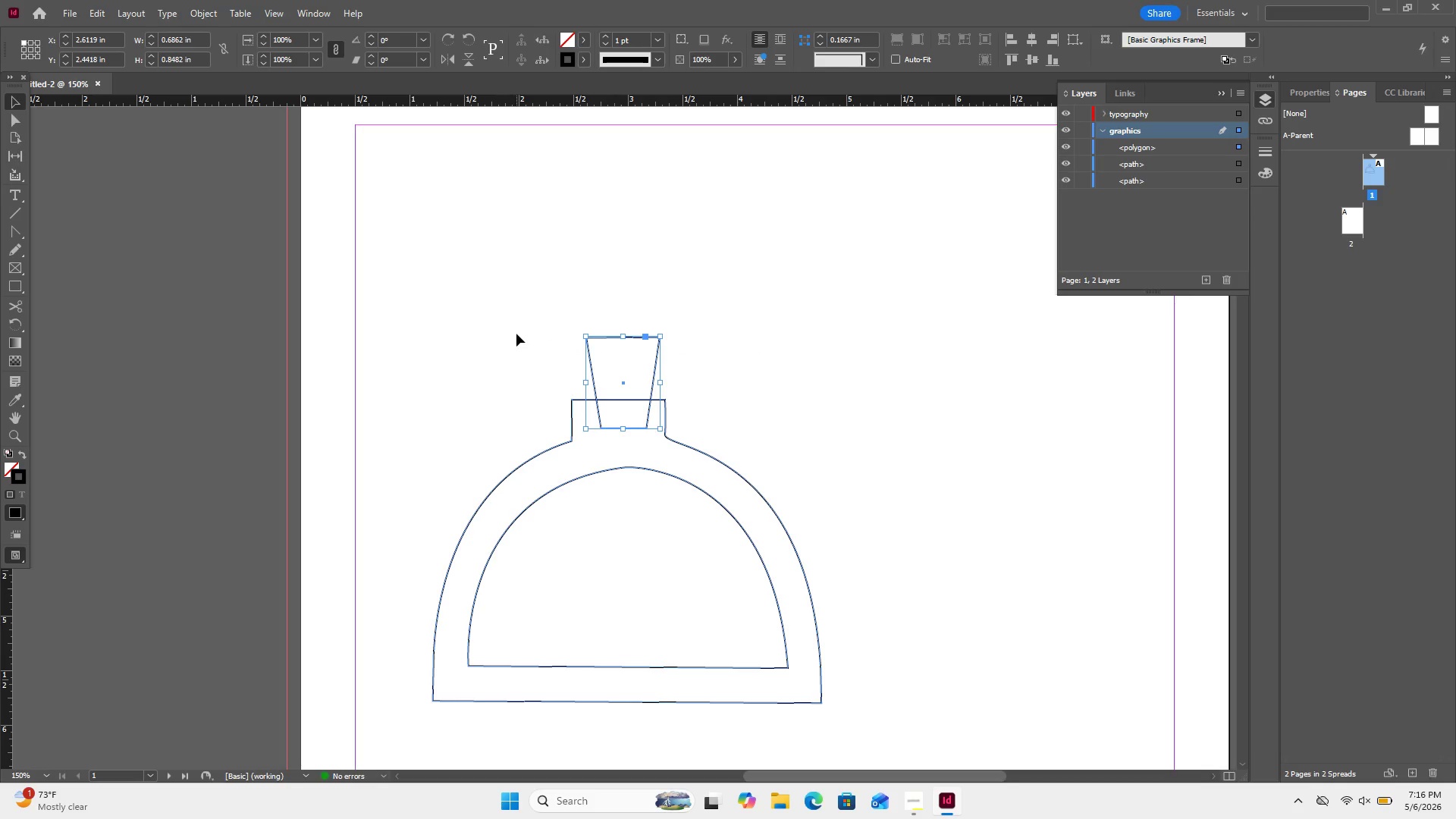 
key(ArrowLeft)
 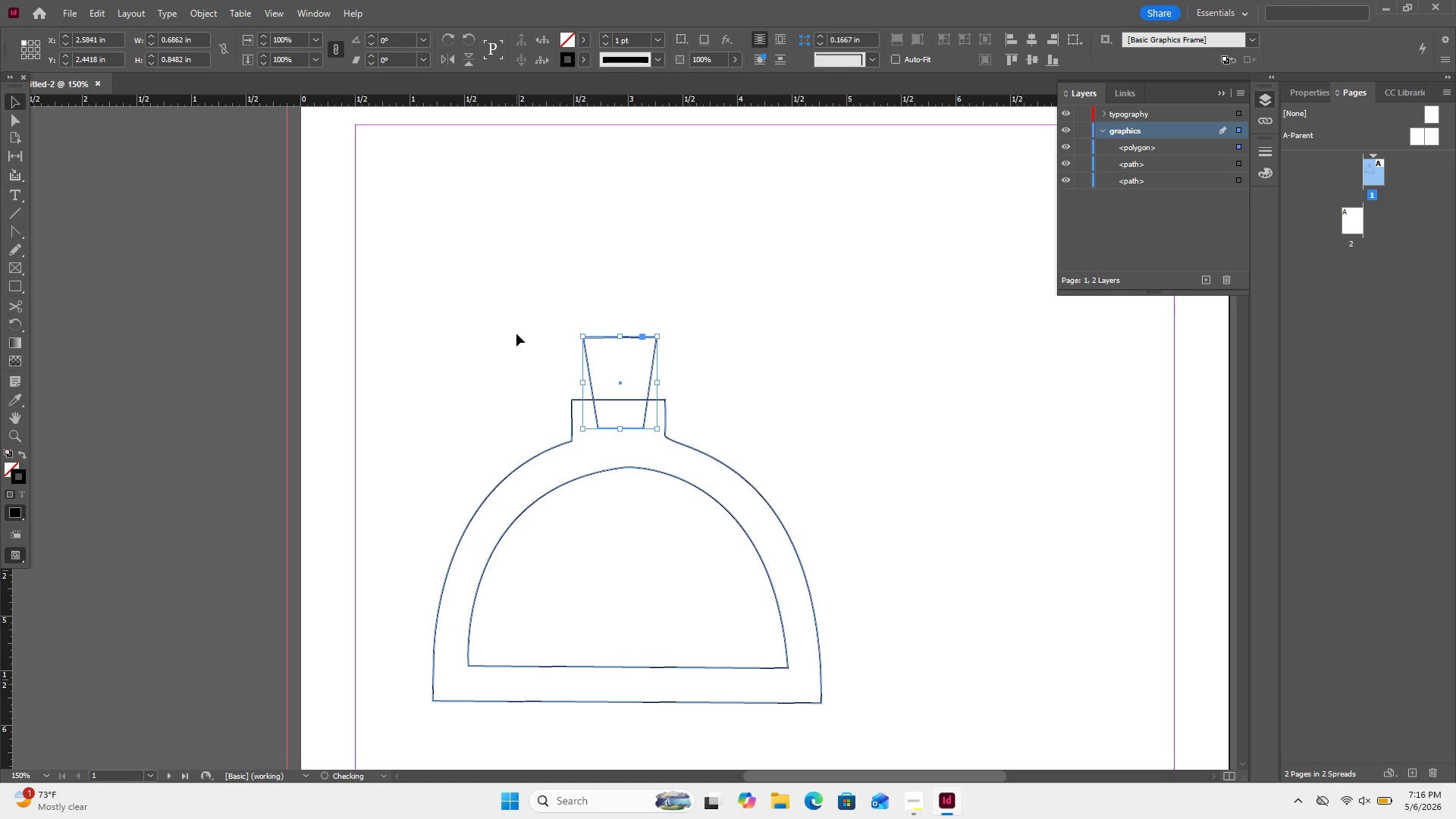 
key(ArrowLeft)
 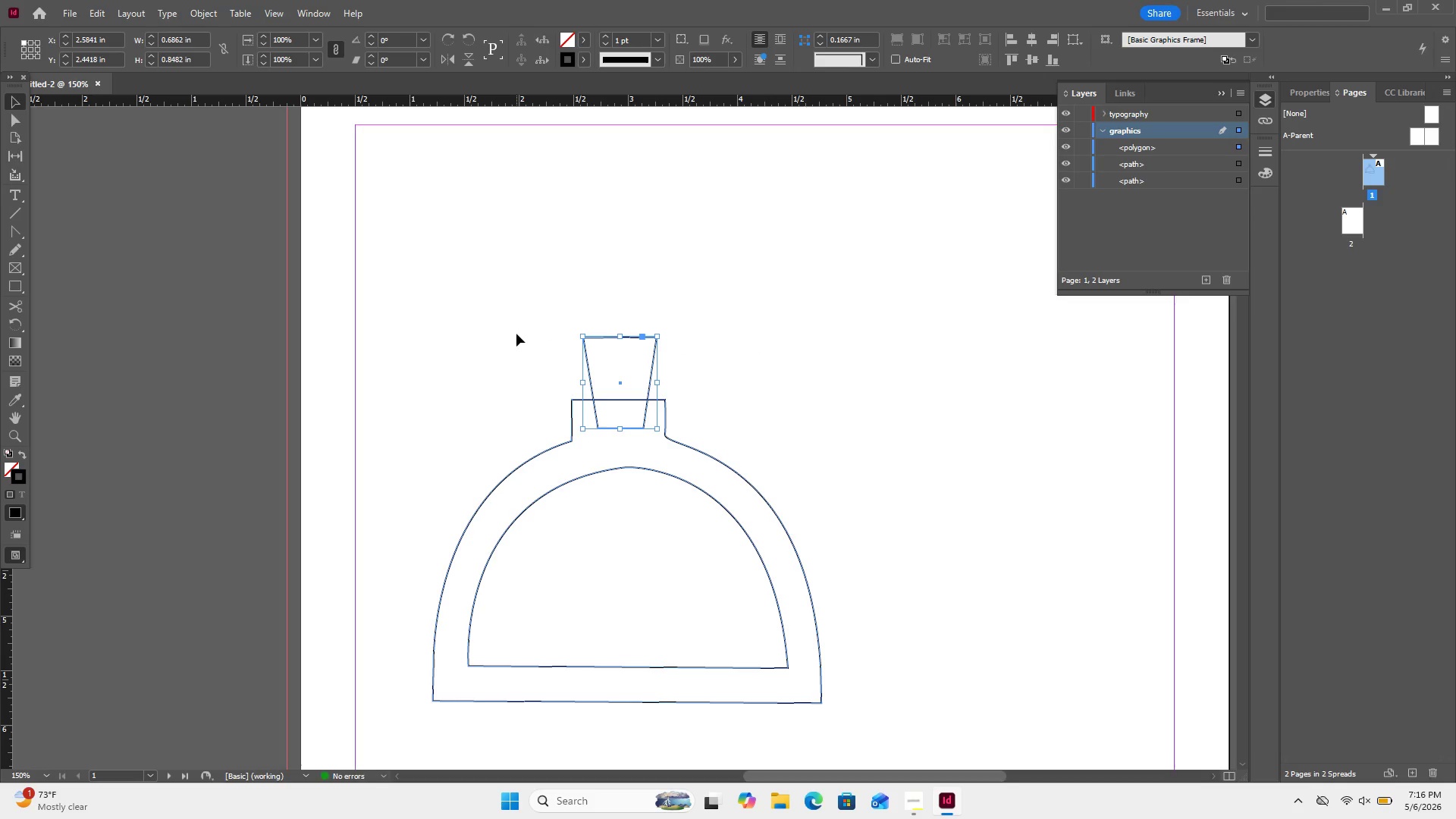 
key(ArrowLeft)
 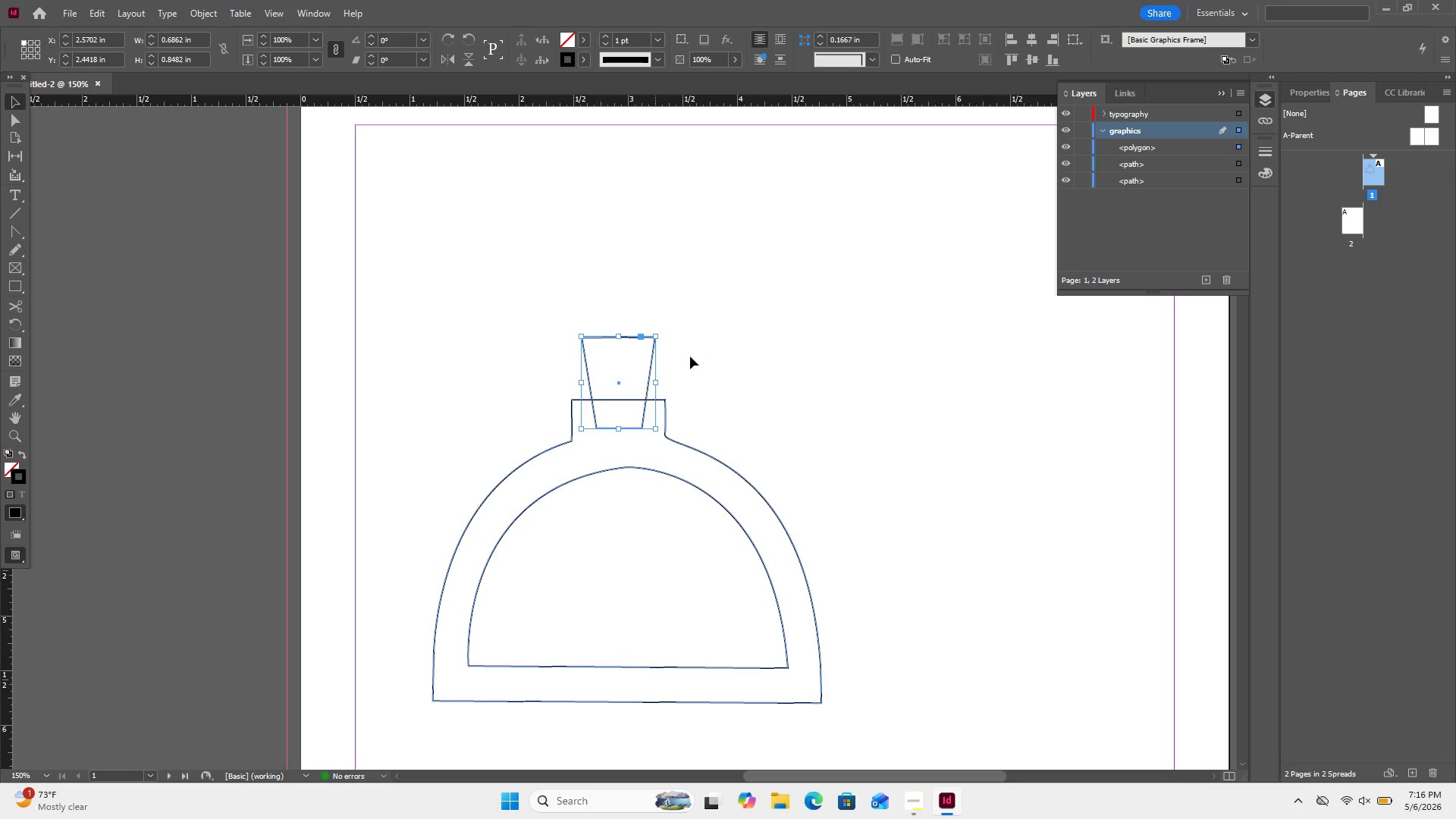 
left_click([726, 359])
 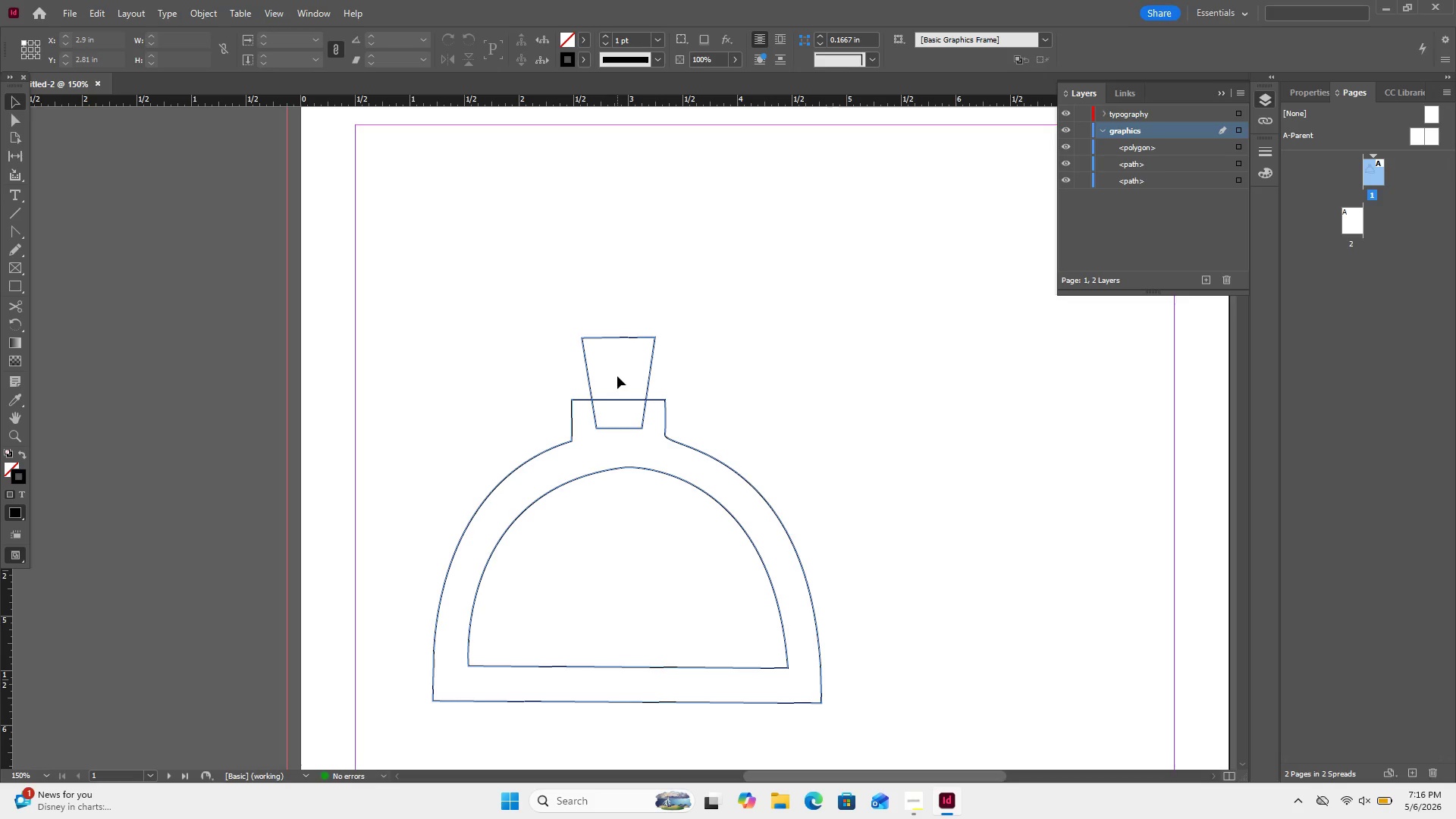 
wait(13.42)
 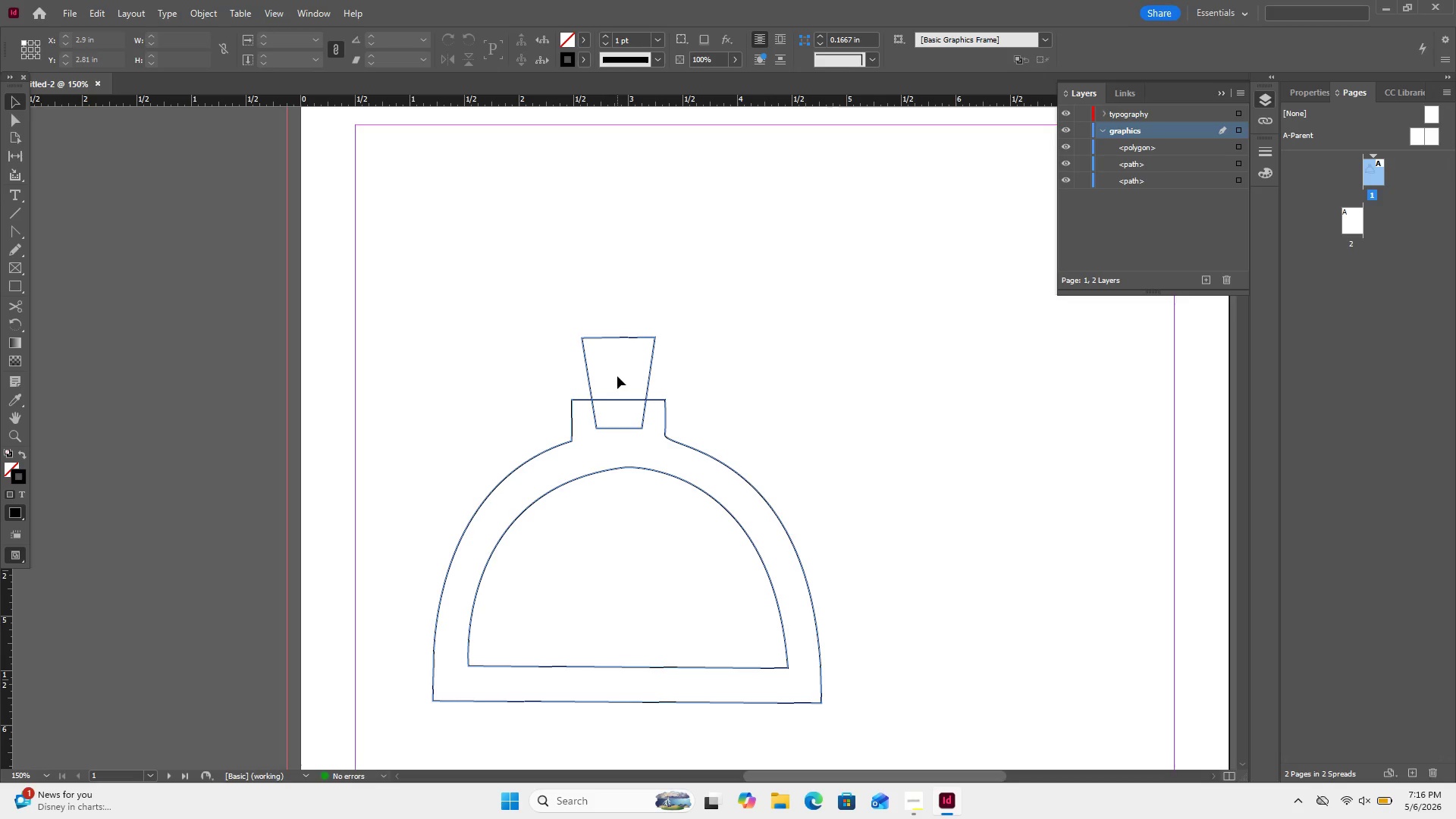 
left_click([17, 281])
 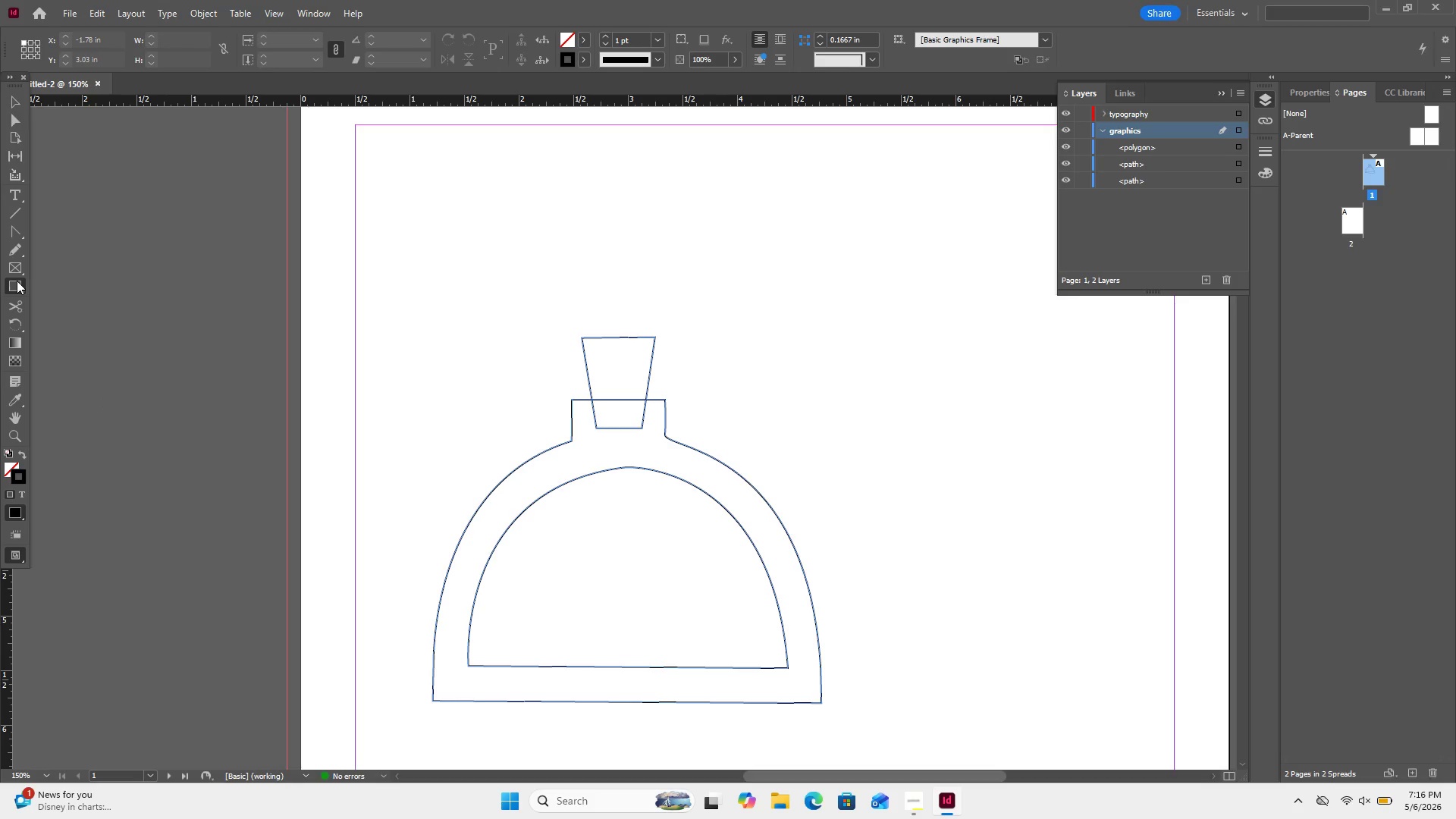 
left_click([17, 281])
 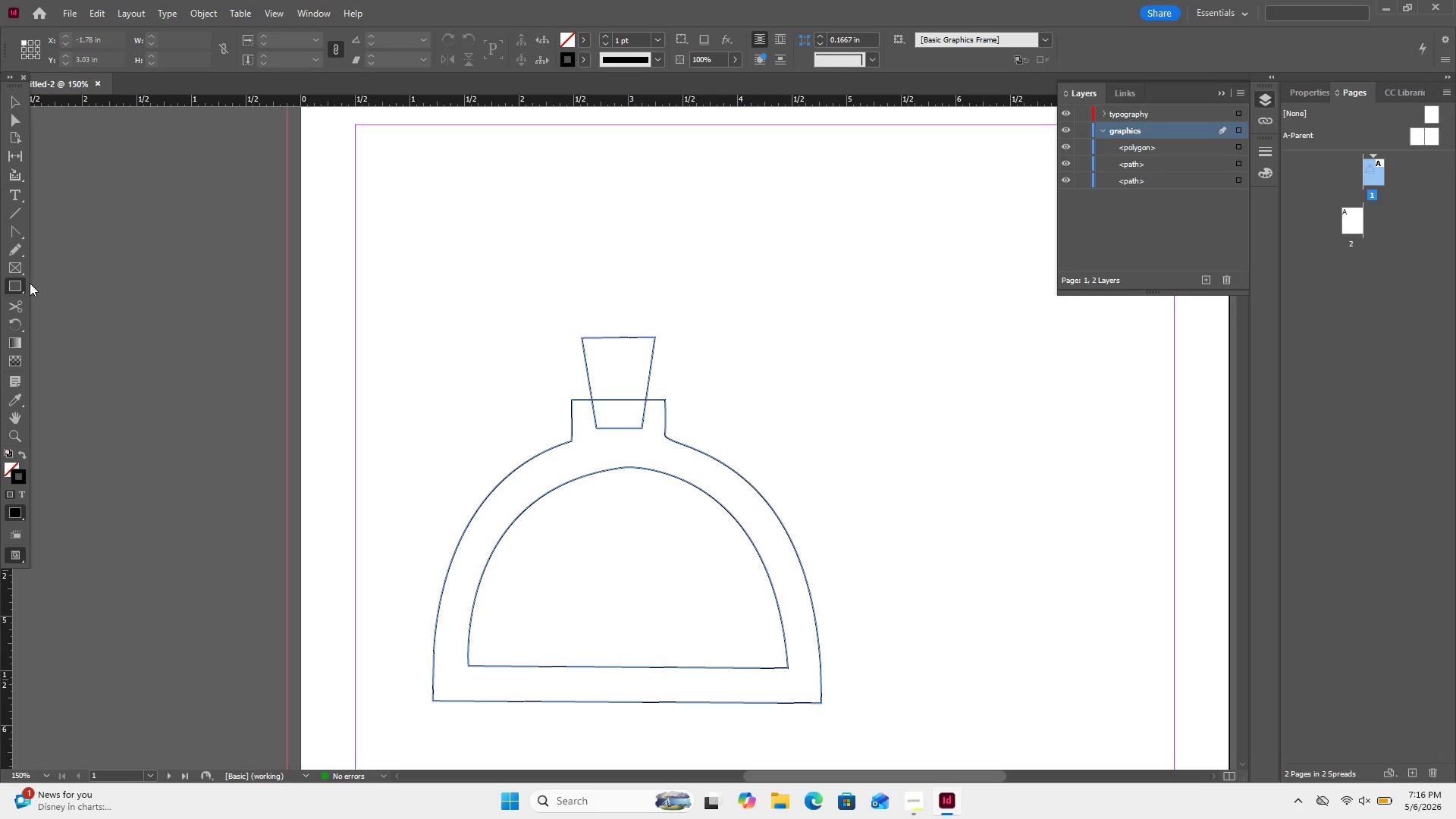 
right_click([17, 281])
 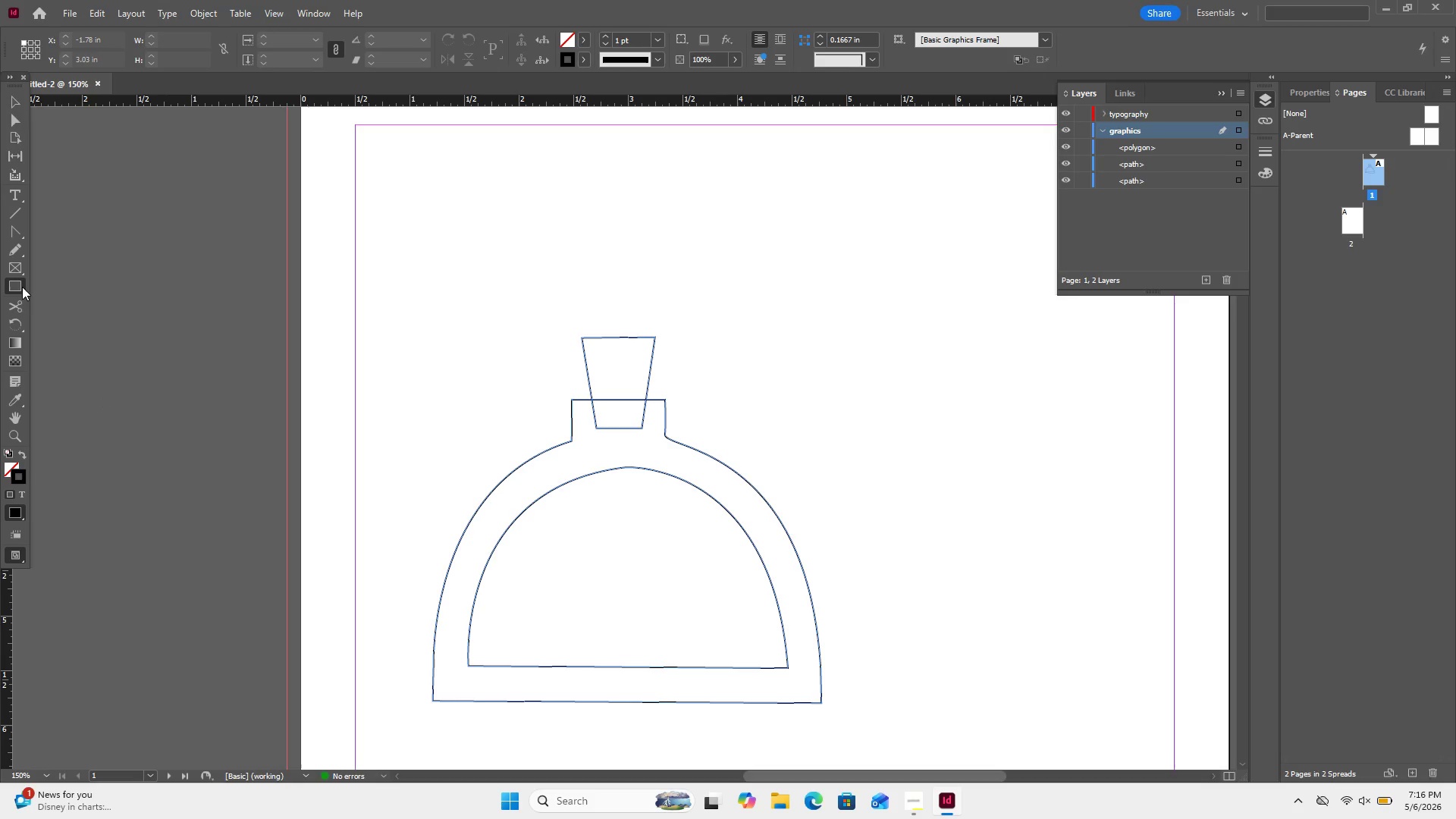 
right_click([22, 287])
 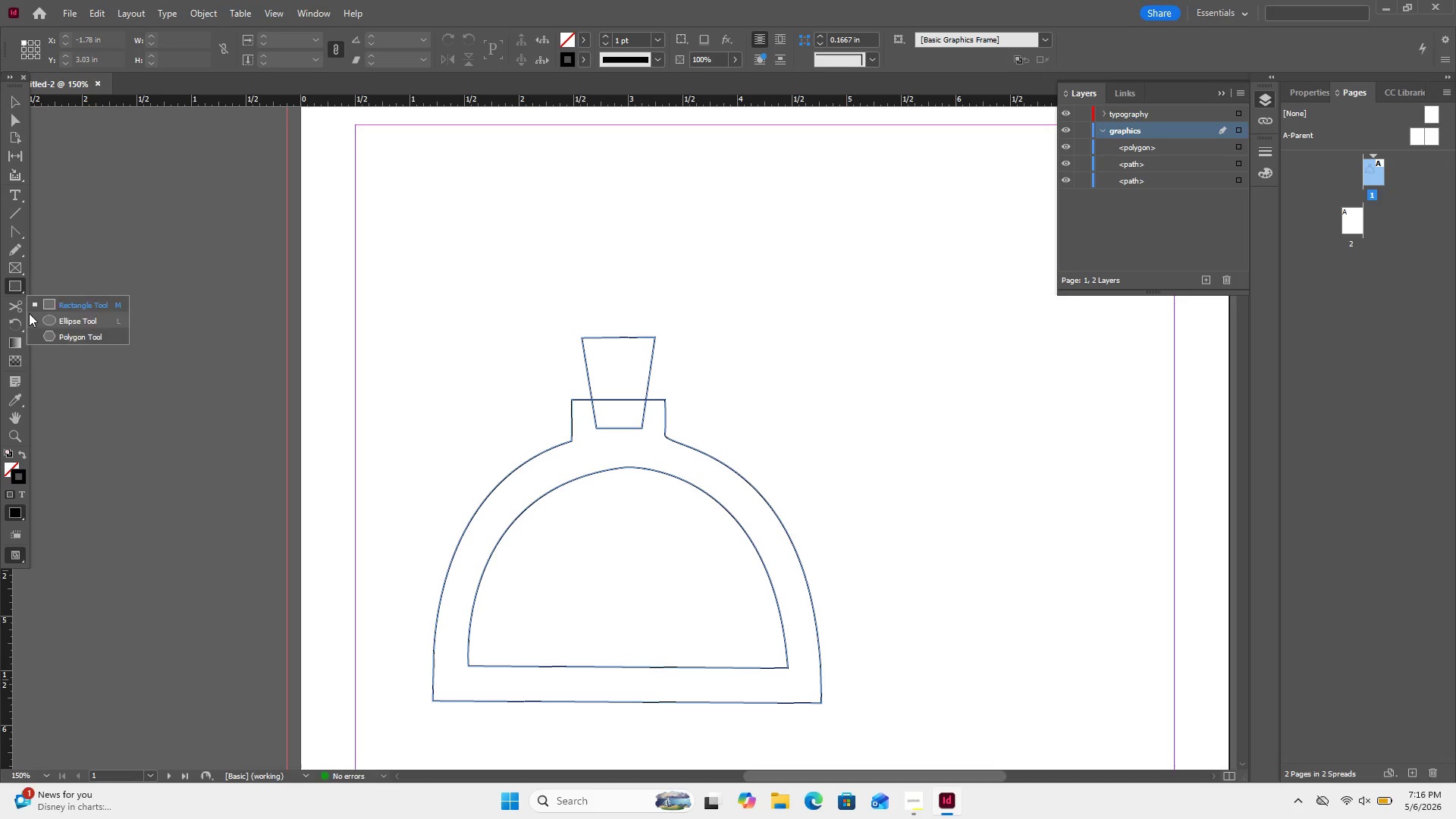 
left_click([29, 313])
 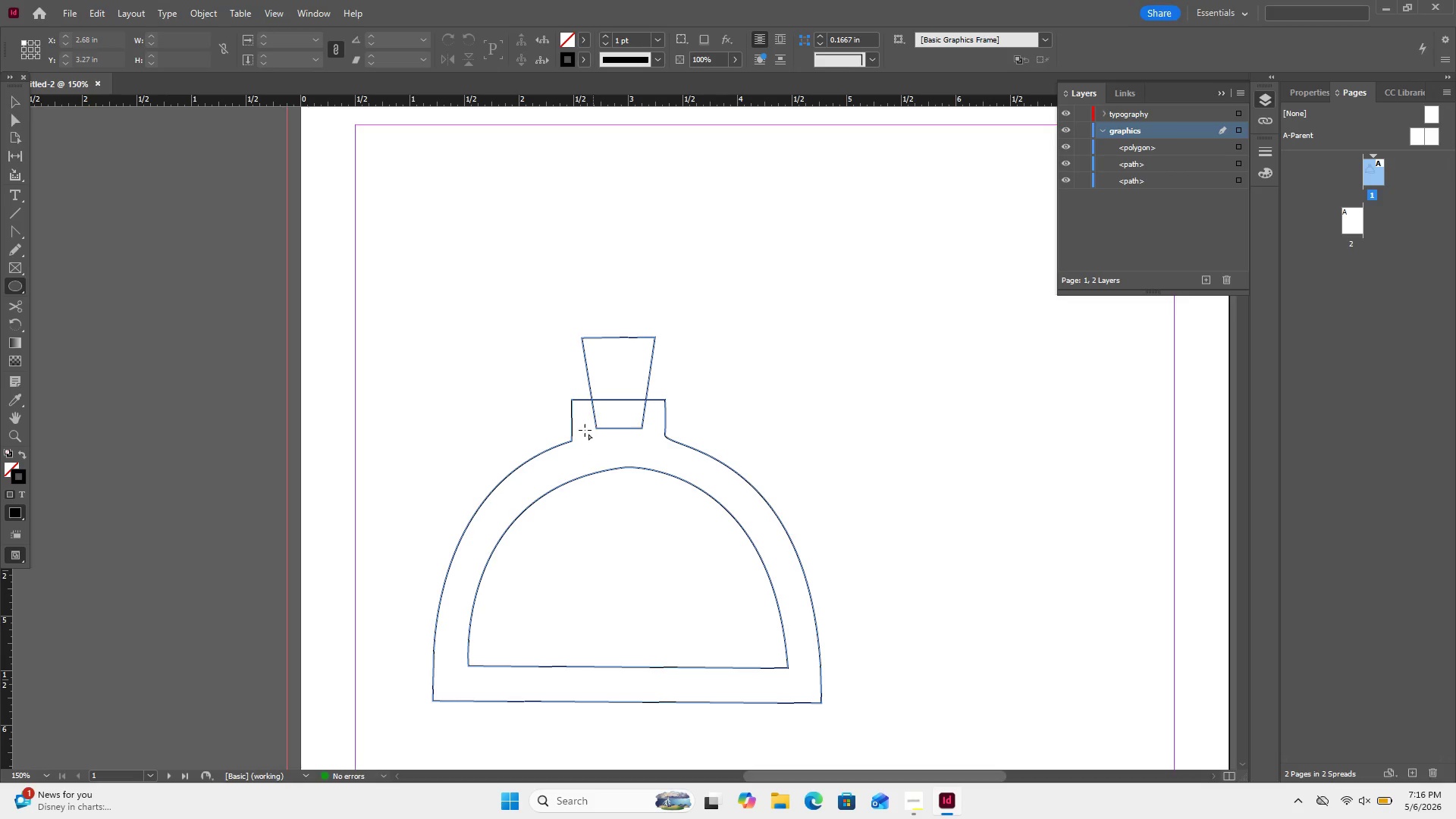 
left_click_drag(start_coordinate=[582, 430], to_coordinate=[651, 438])
 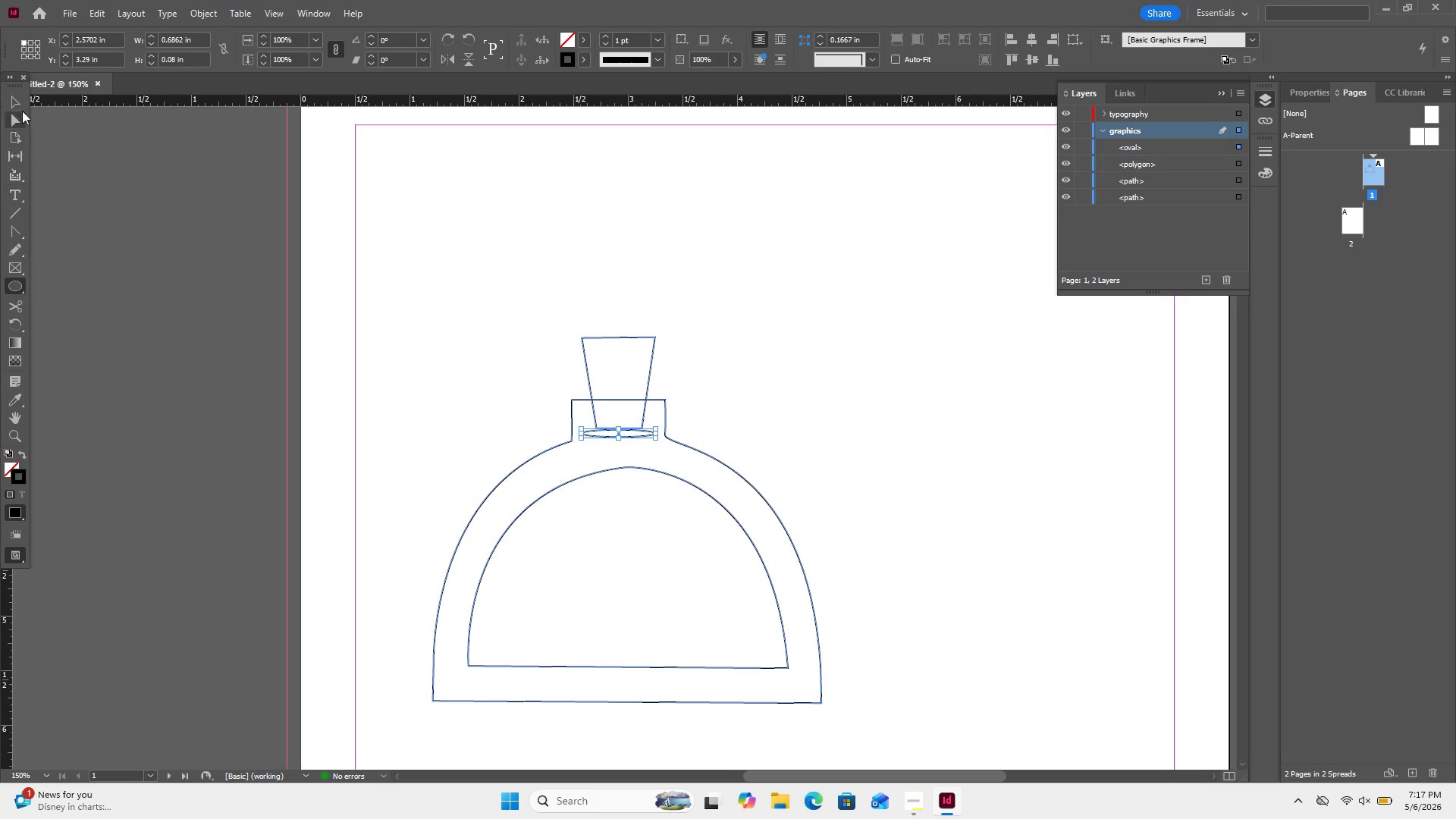 
left_click([20, 108])
 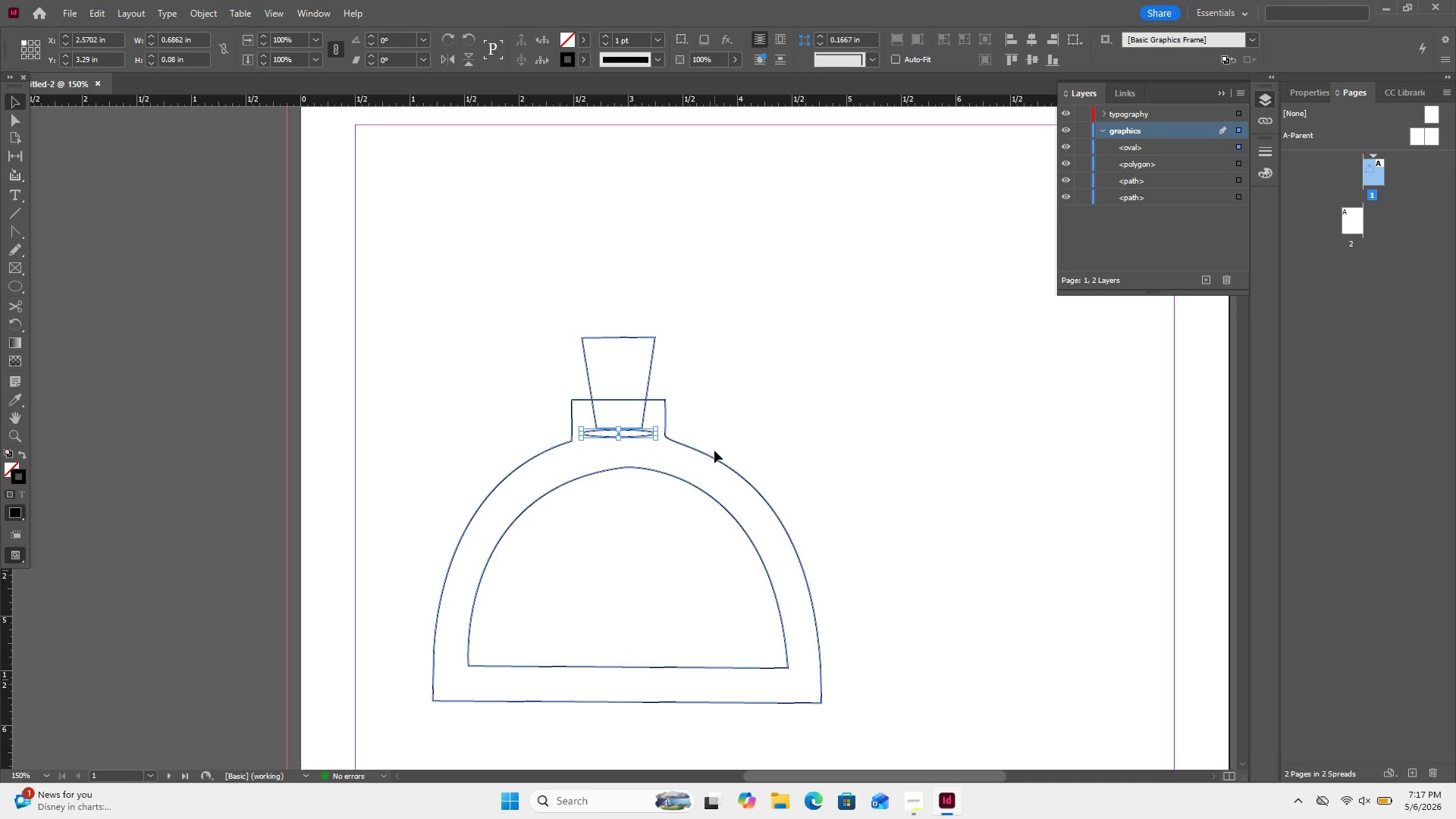 
key(ArrowUp)
 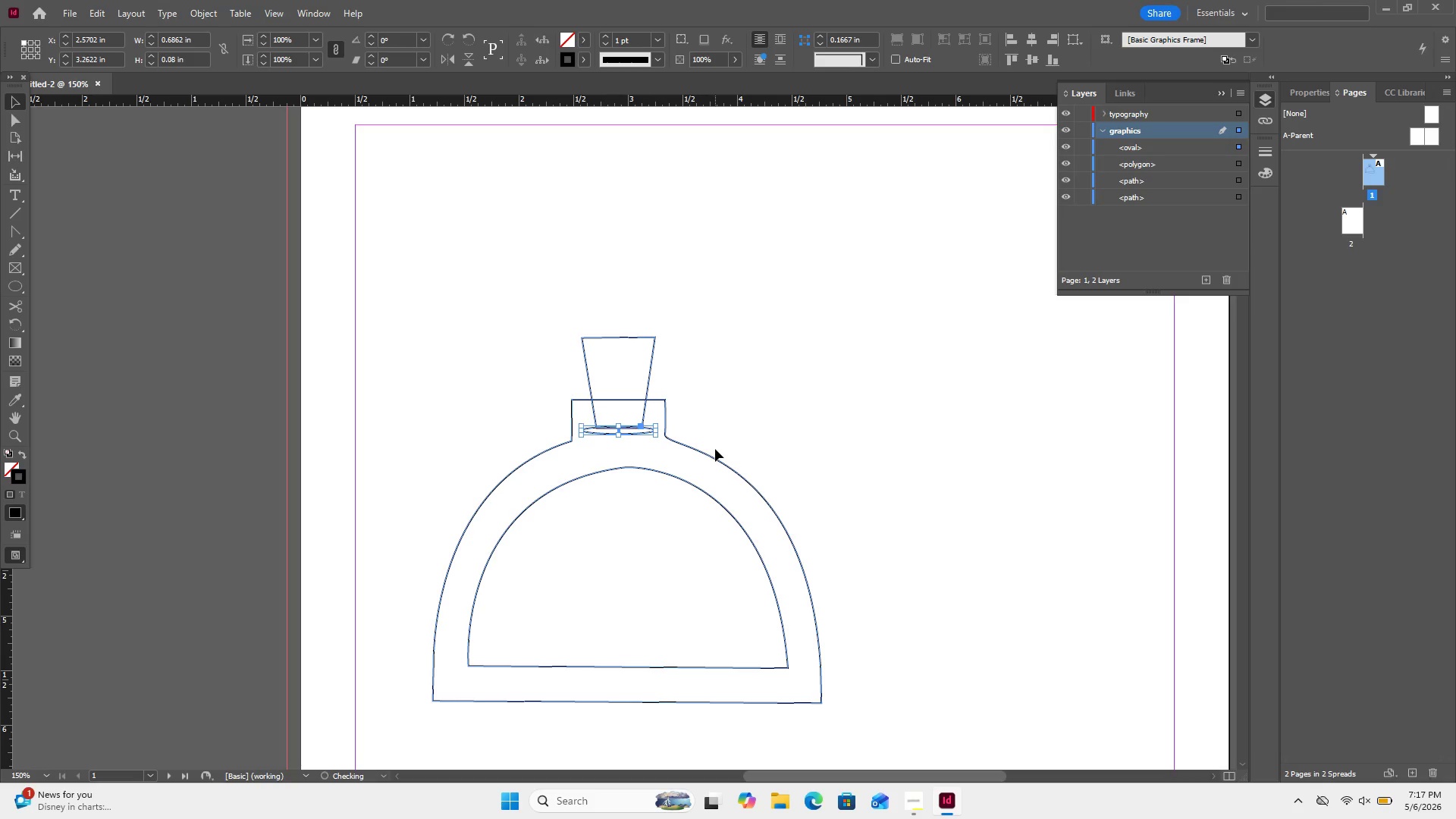 
key(ArrowUp)
 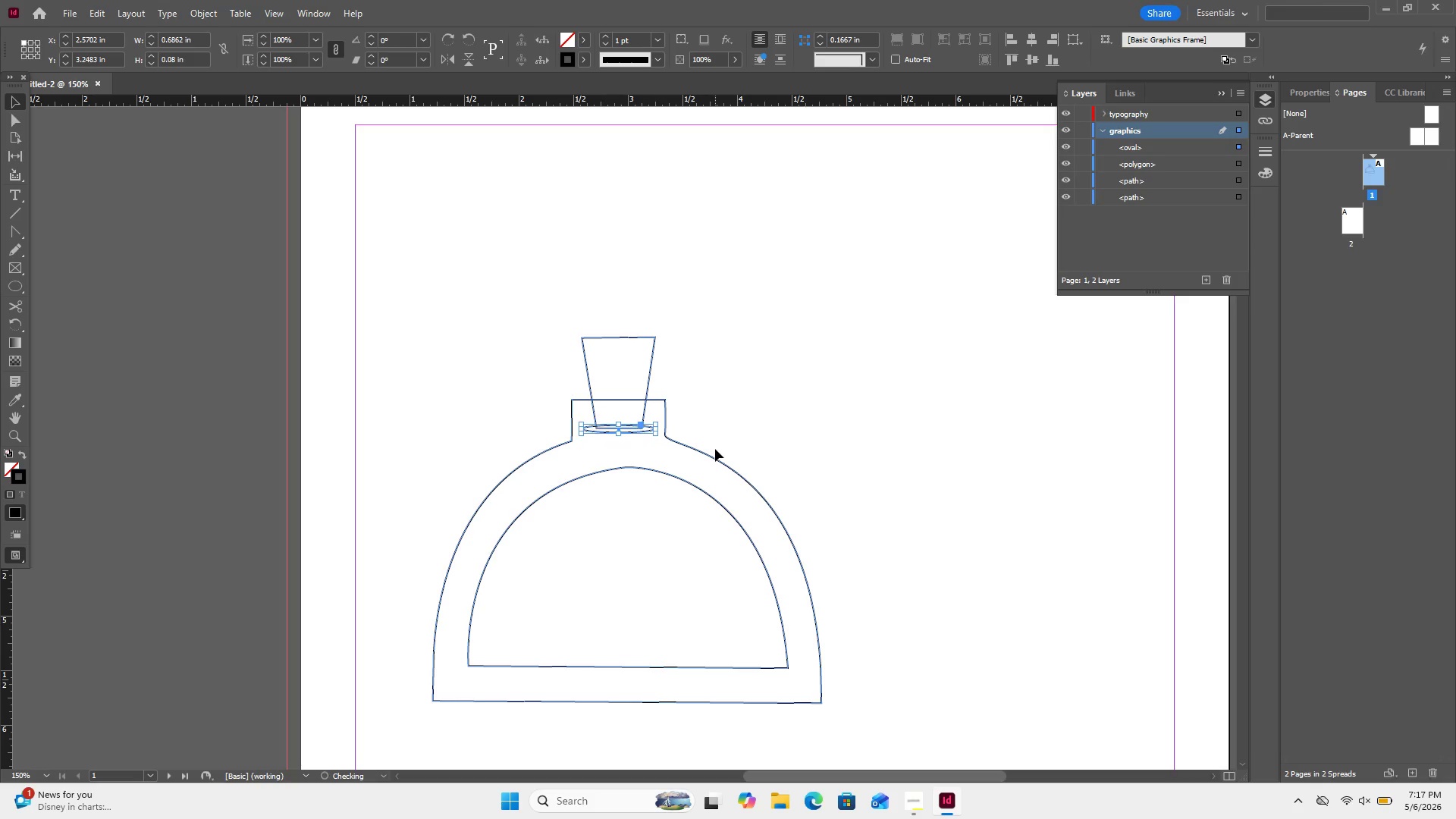 
key(ArrowUp)
 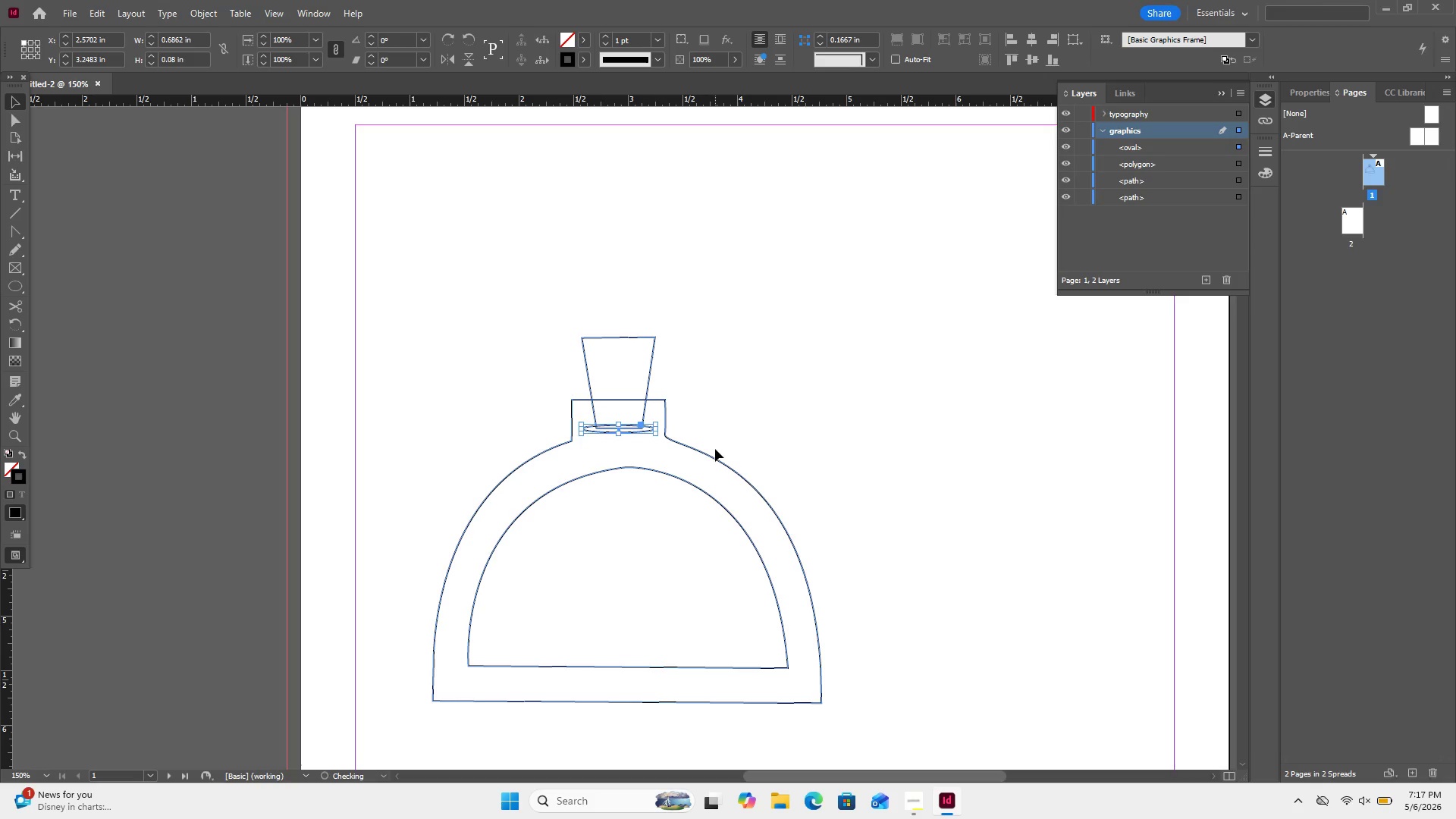 
key(ArrowUp)
 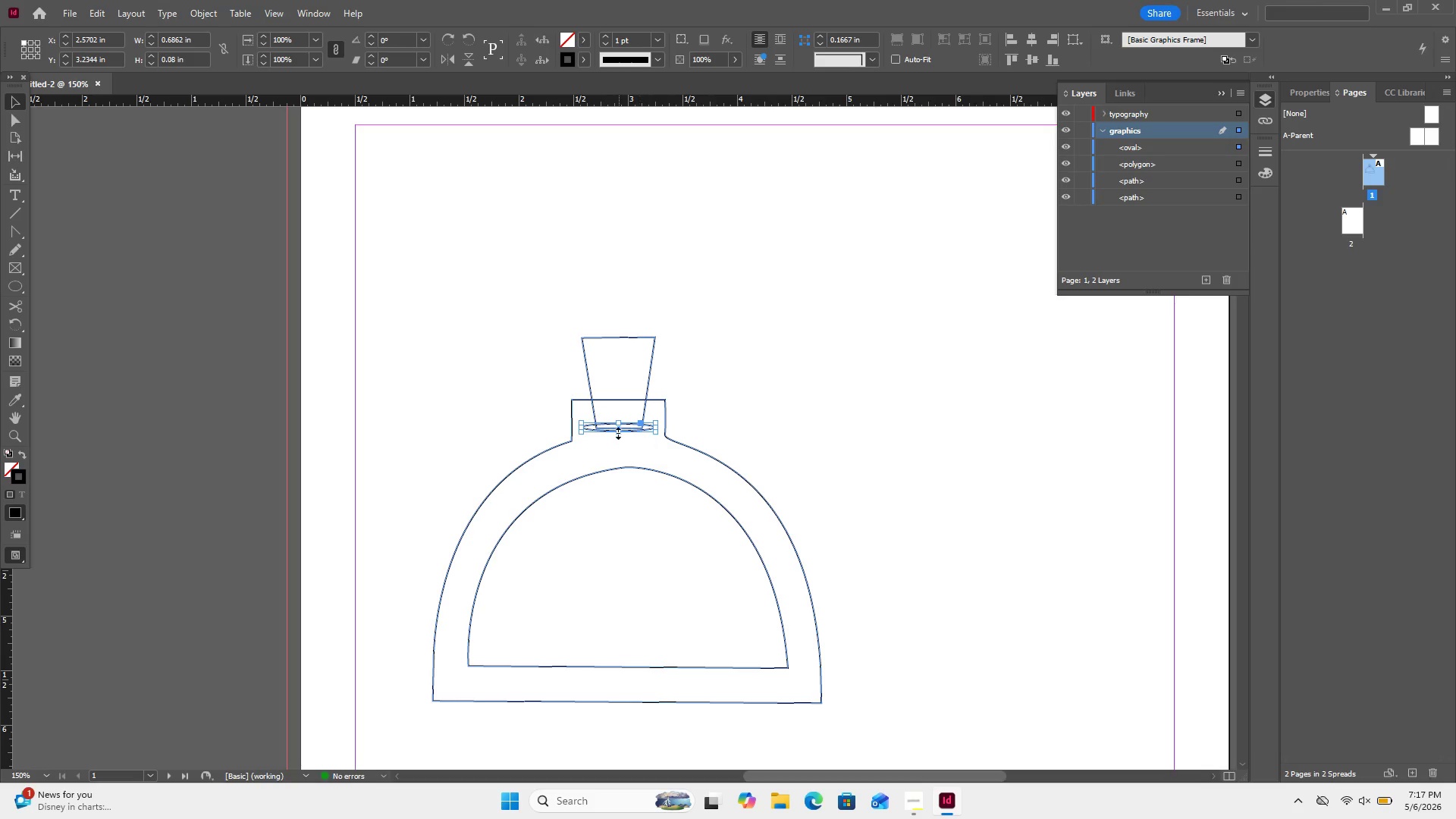 
left_click_drag(start_coordinate=[620, 431], to_coordinate=[621, 435])
 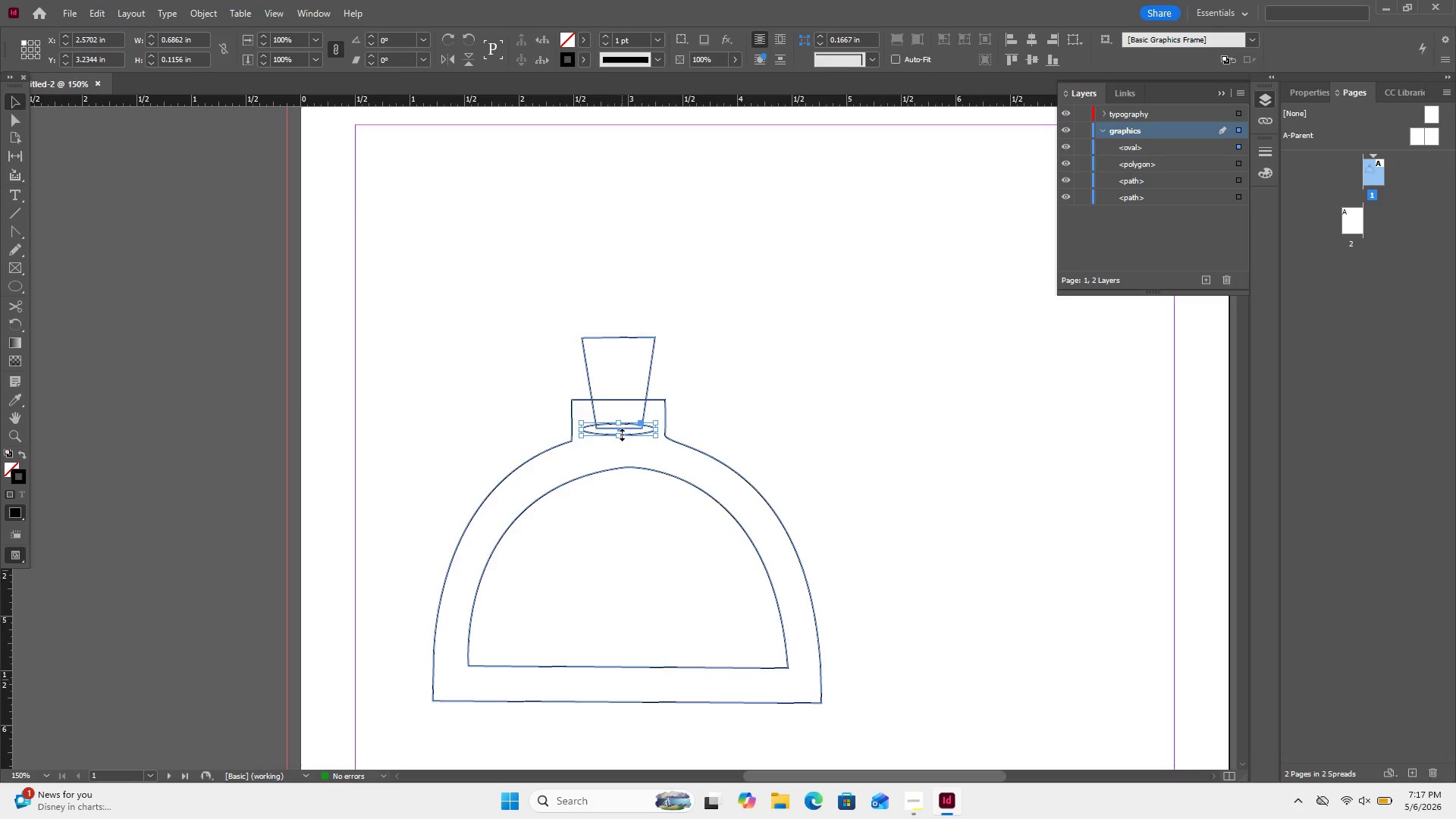 
scroll: coordinate [622, 435], scroll_direction: up, amount: 1.0
 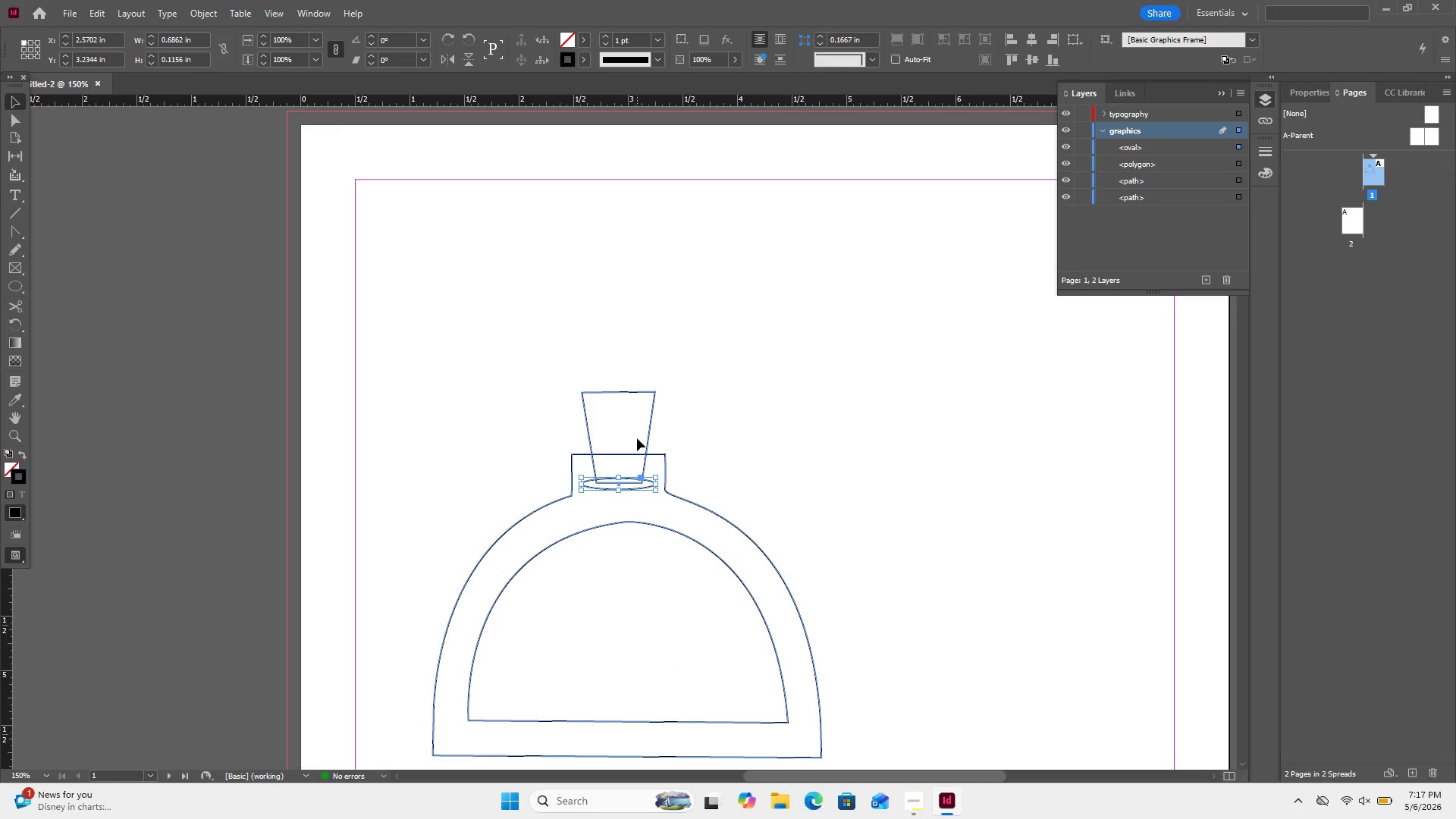 
key(ArrowUp)
 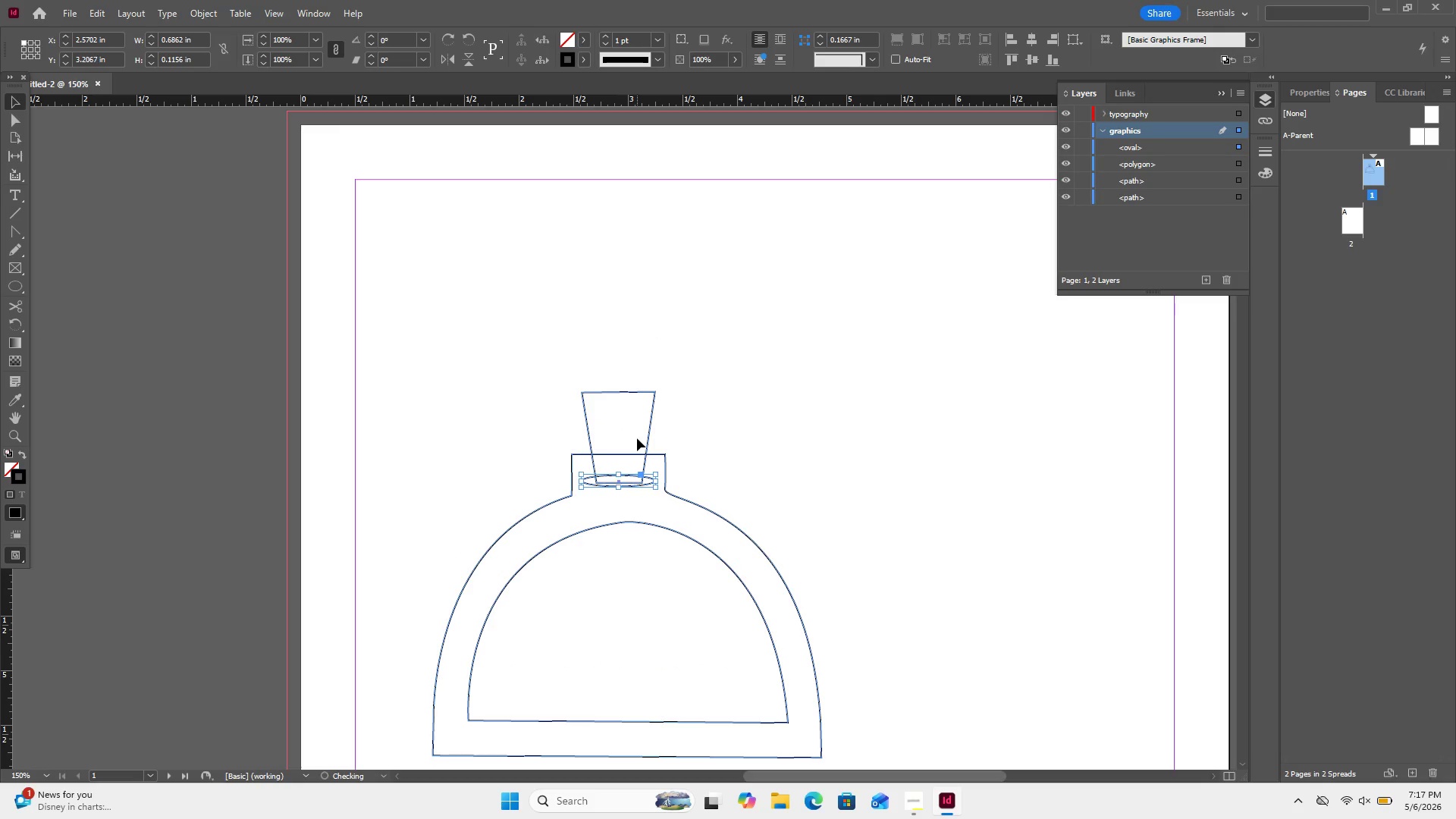 
key(ArrowUp)
 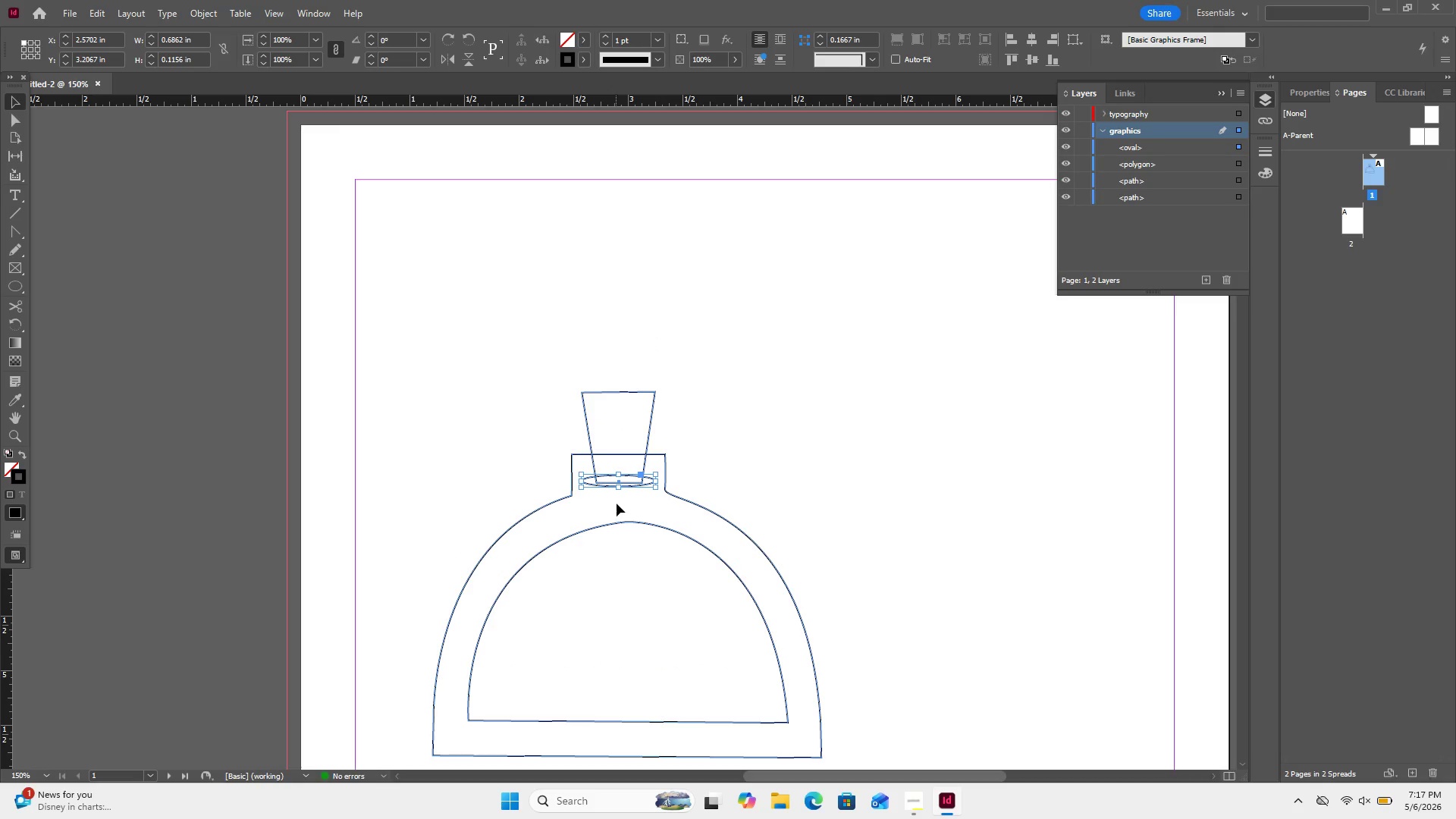 
left_click_drag(start_coordinate=[620, 485], to_coordinate=[624, 491])
 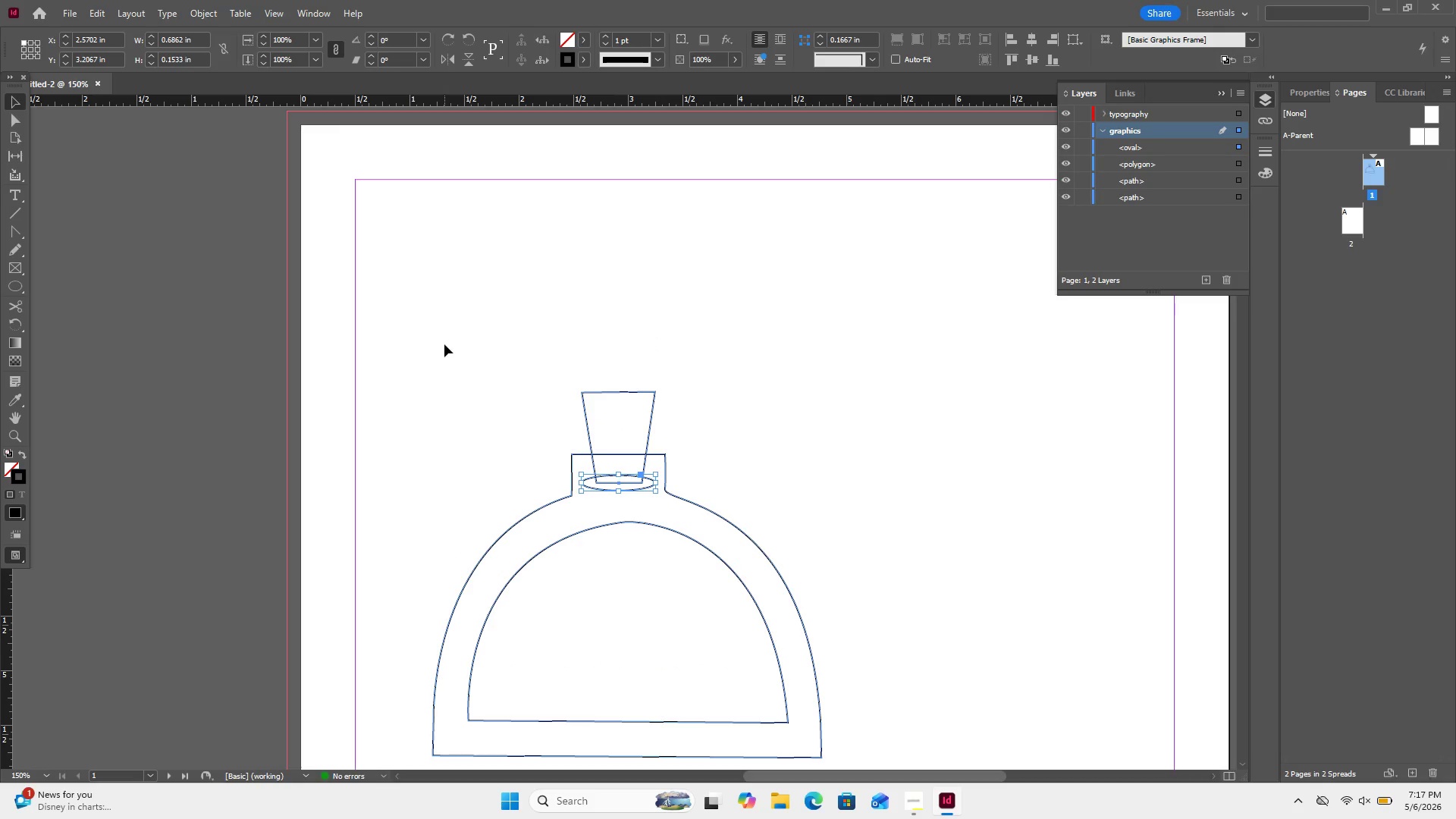 
key(ArrowRight)
 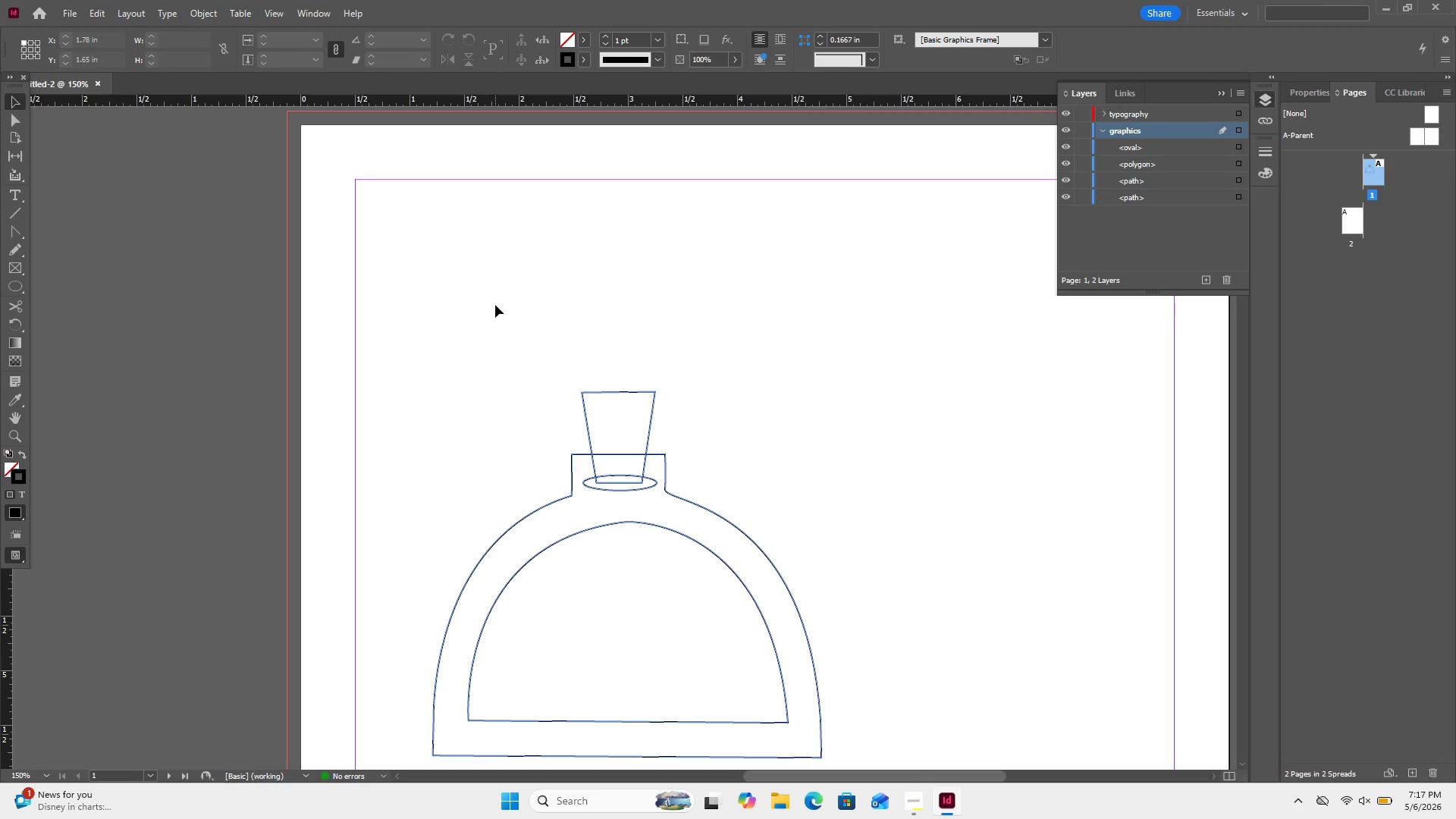 
scroll: coordinate [513, 579], scroll_direction: down, amount: 1.0
 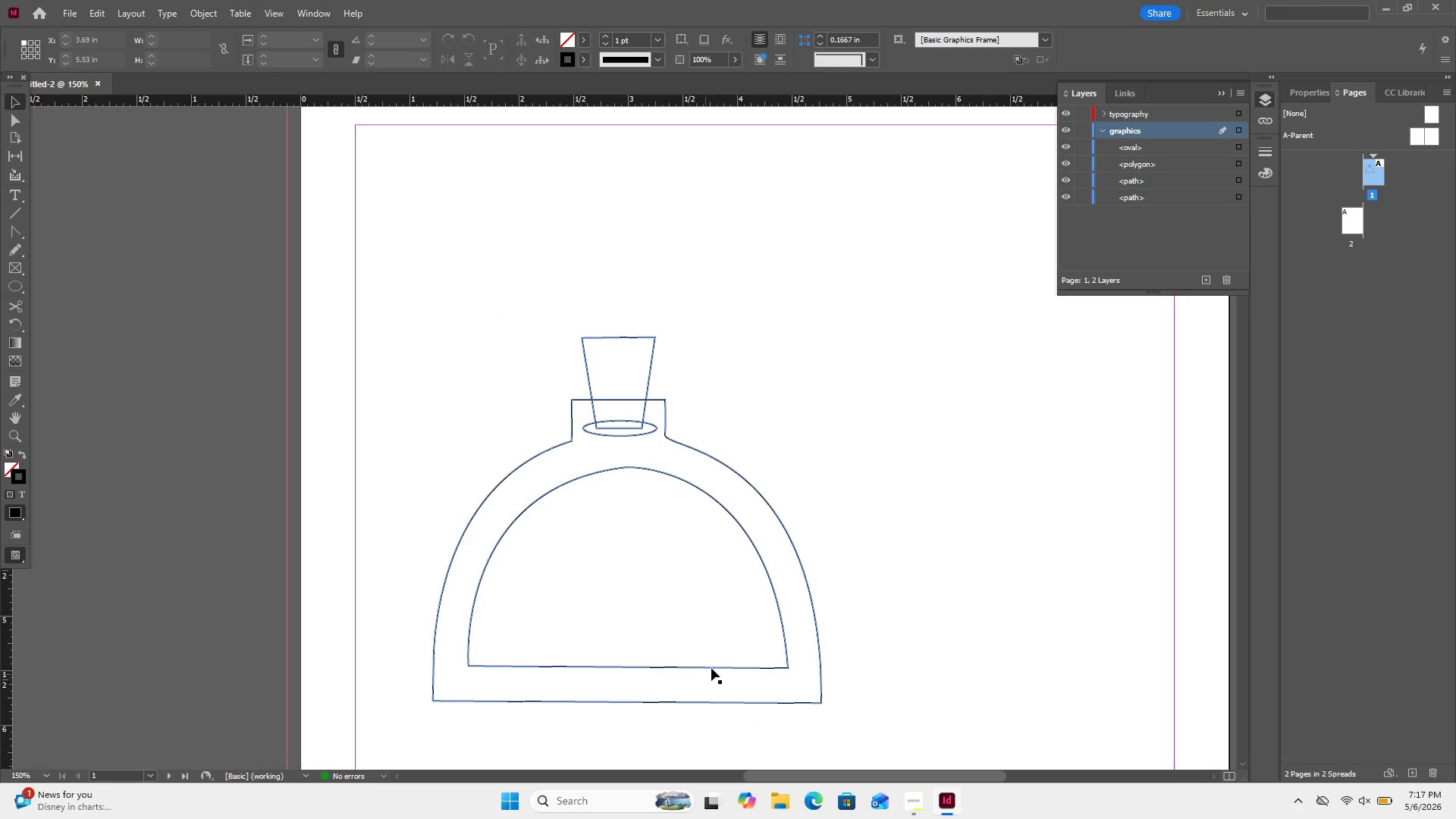 
left_click([712, 667])
 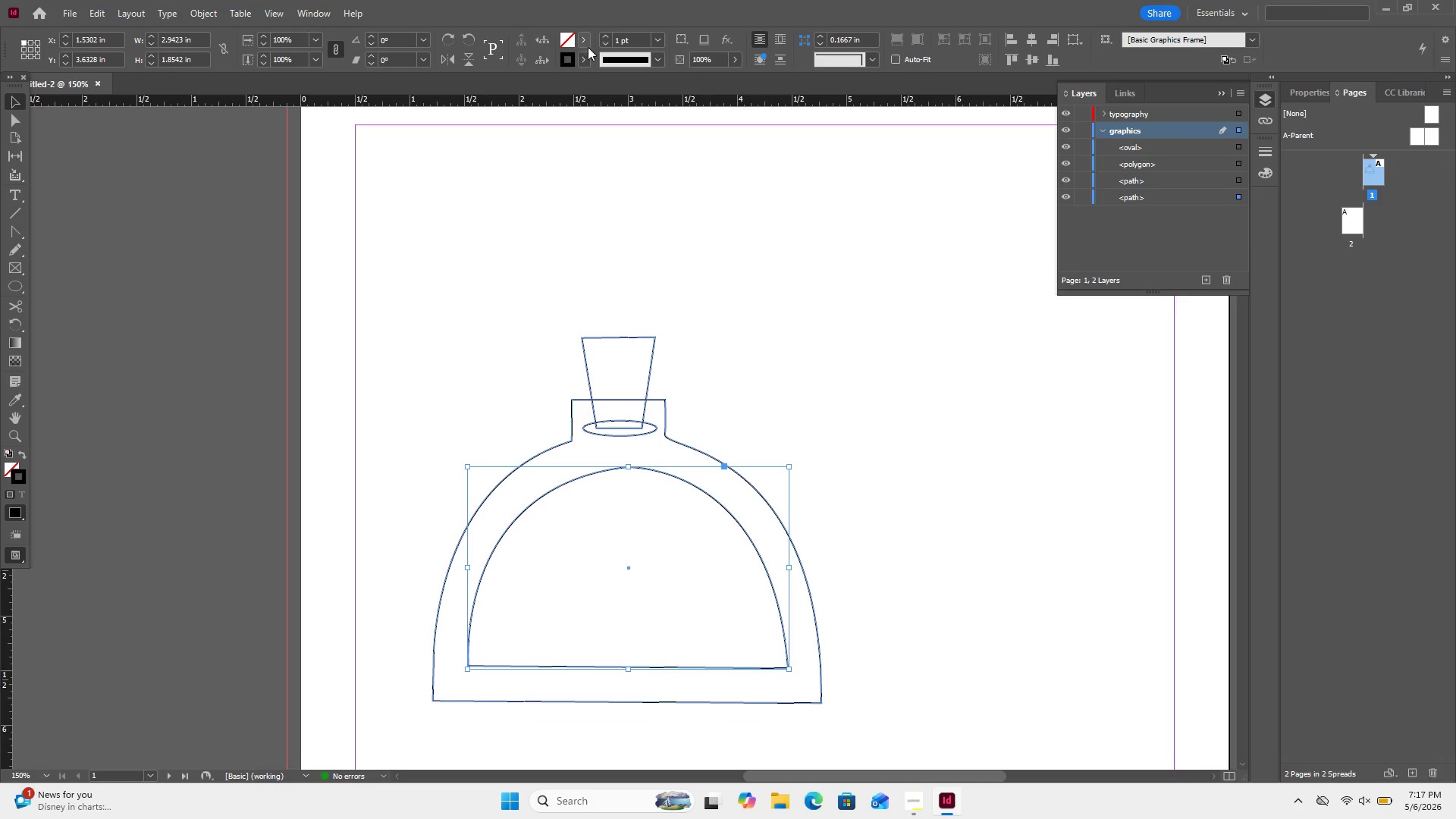 
left_click([579, 54])
 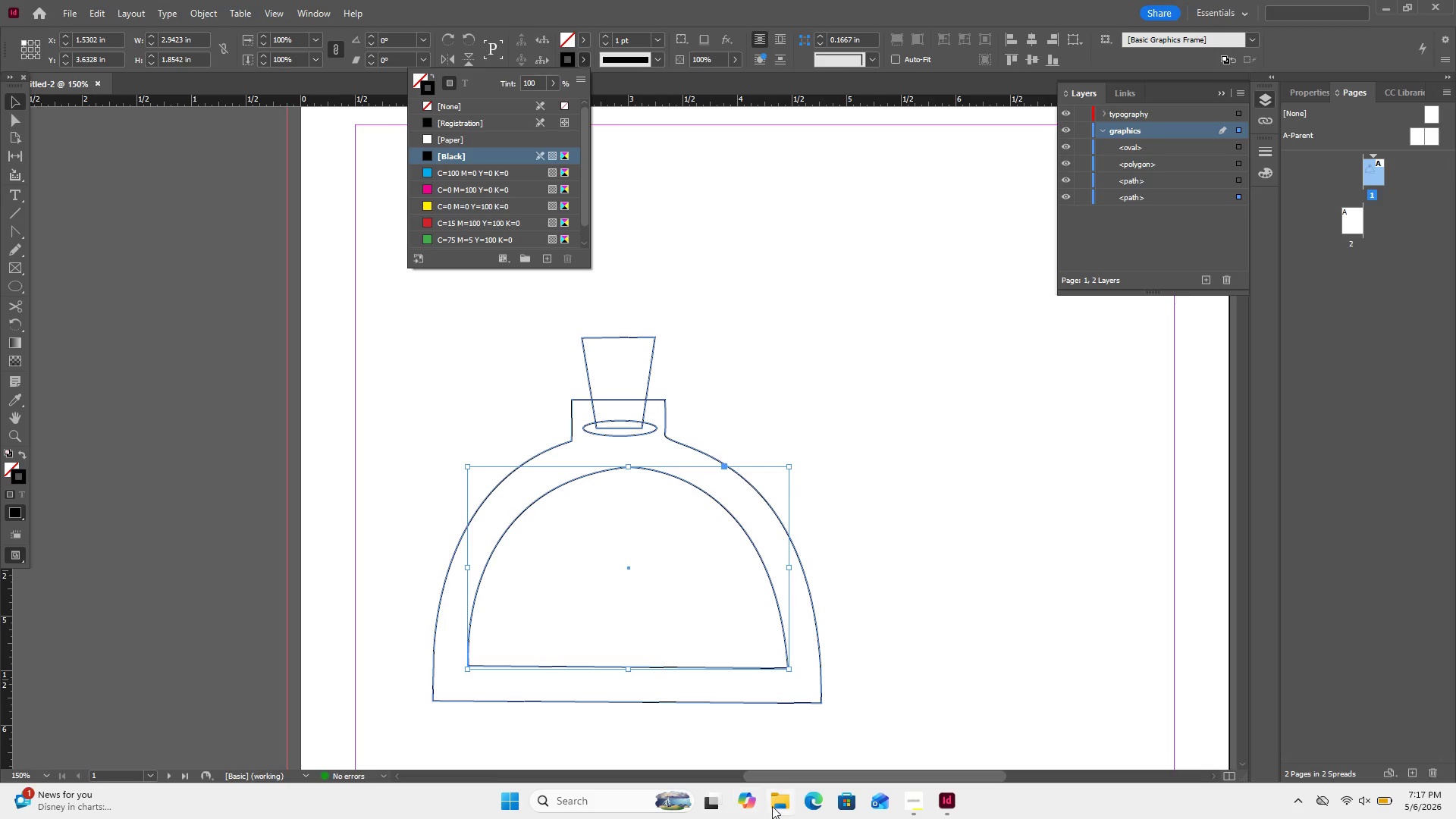 
left_click([911, 796])